 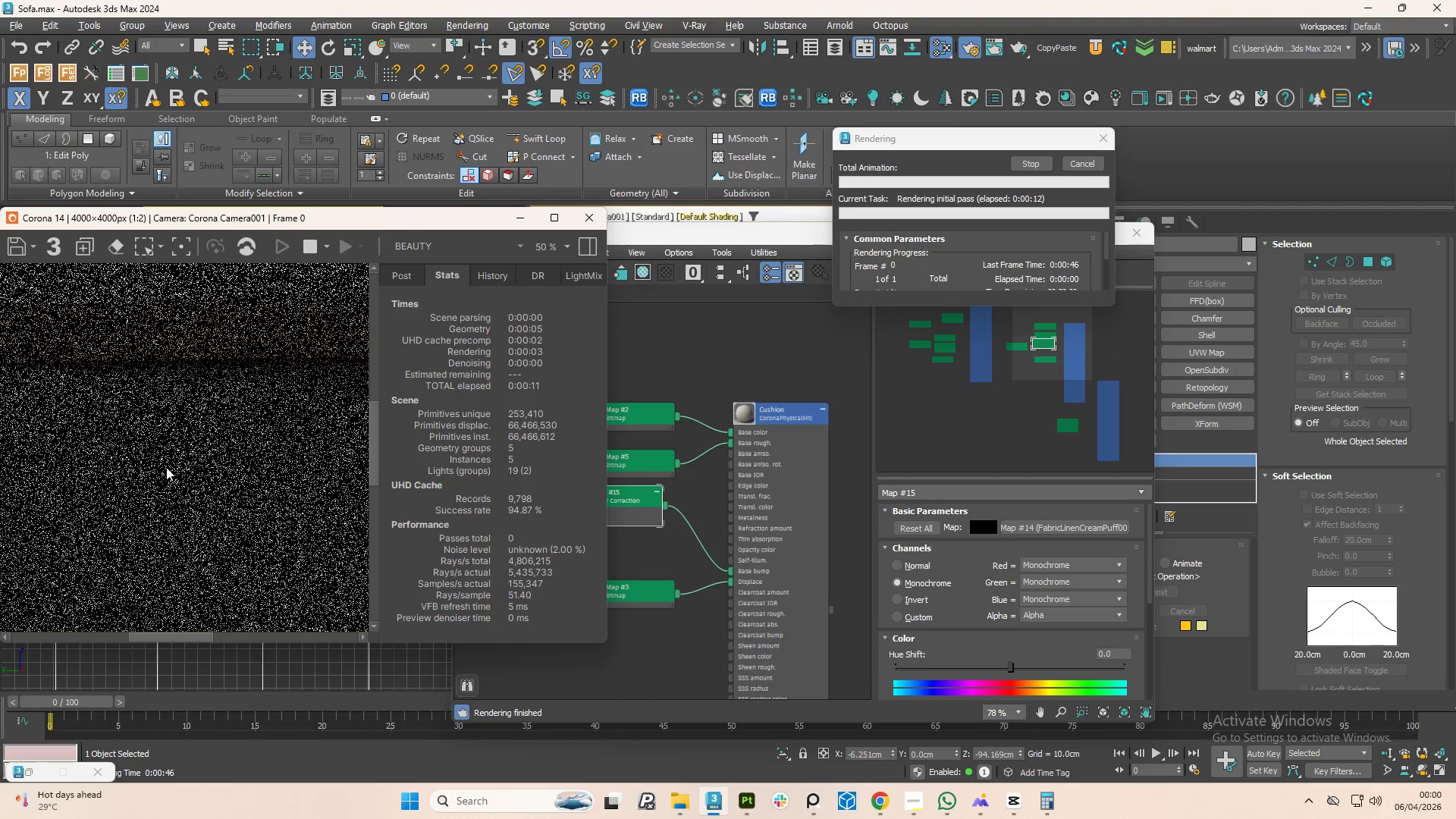 
left_click_drag(start_coordinate=[165, 467], to_coordinate=[215, 504])
 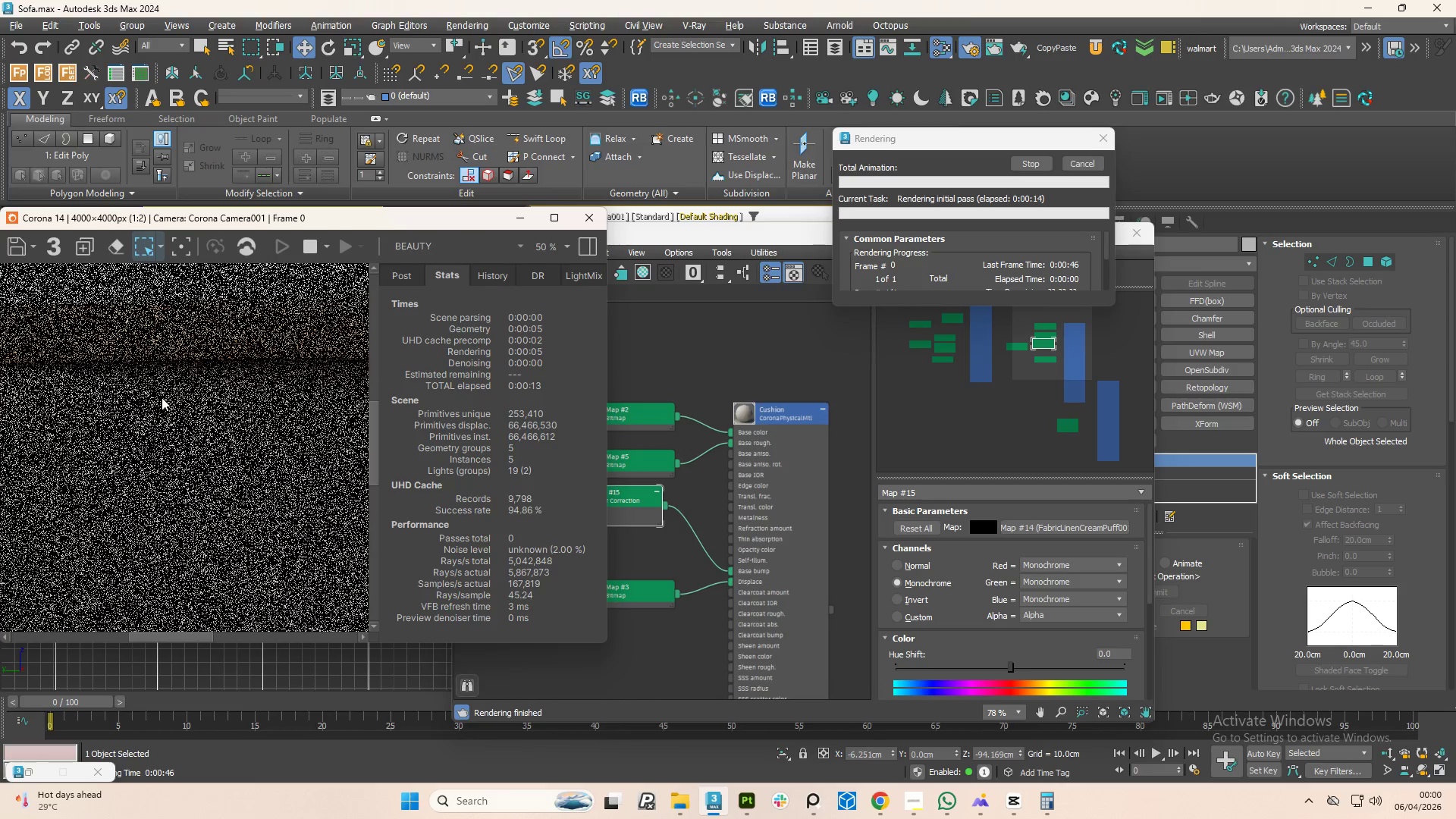 
scroll: coordinate [174, 455], scroll_direction: up, amount: 3.0
 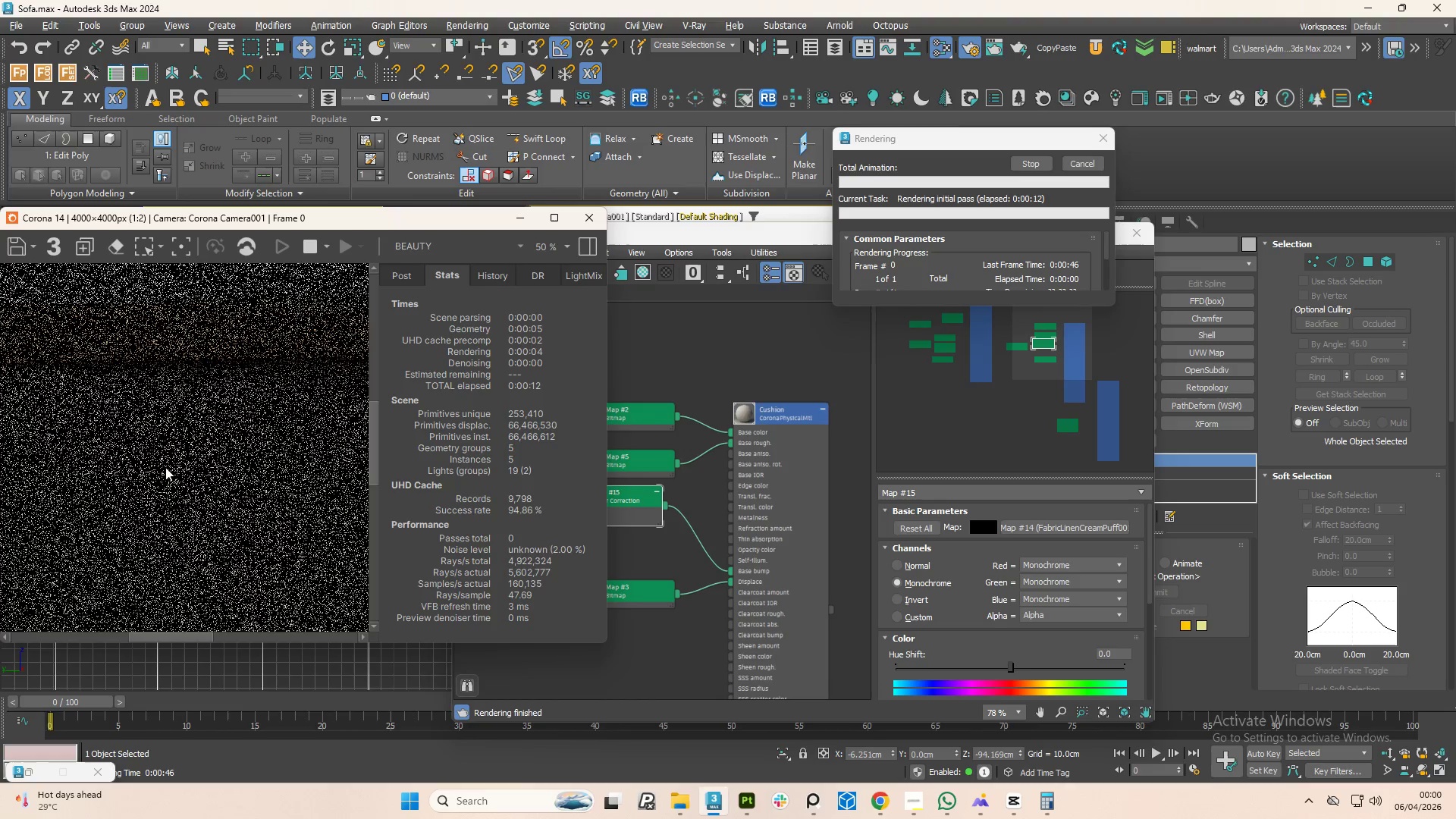 
left_click_drag(start_coordinate=[163, 428], to_coordinate=[229, 483])
 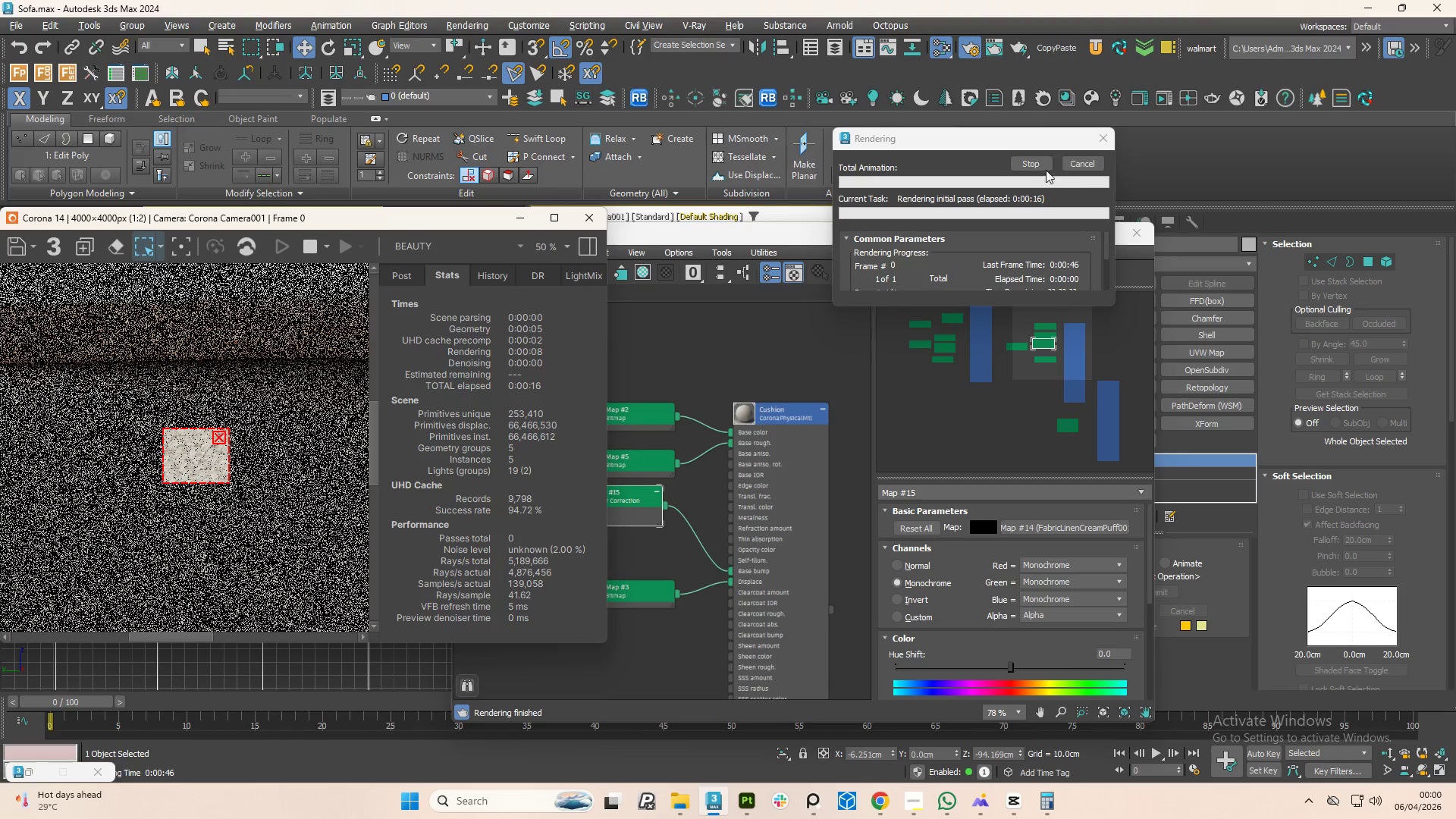 
left_click([1043, 165])
 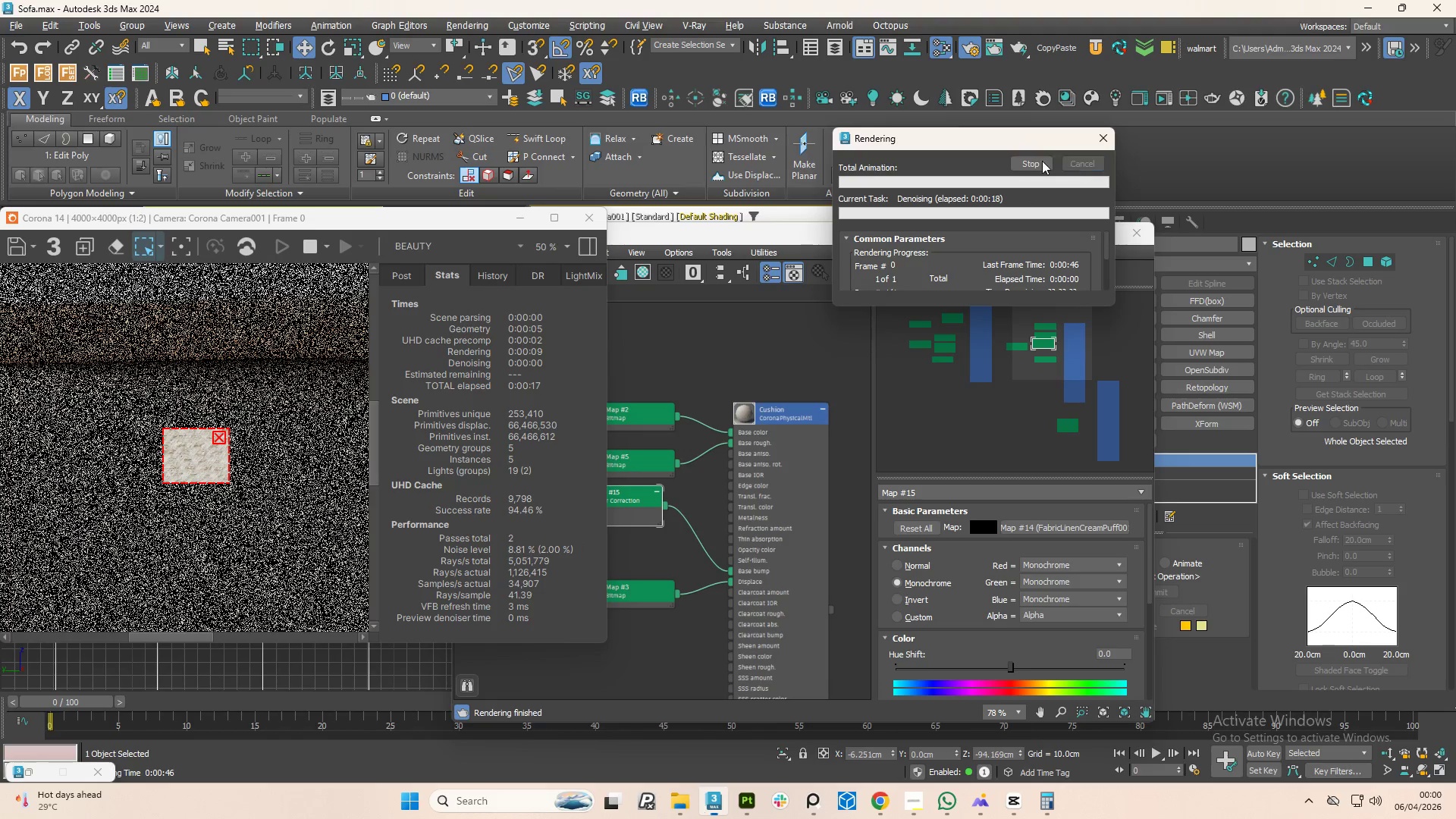 
left_click([1037, 161])
 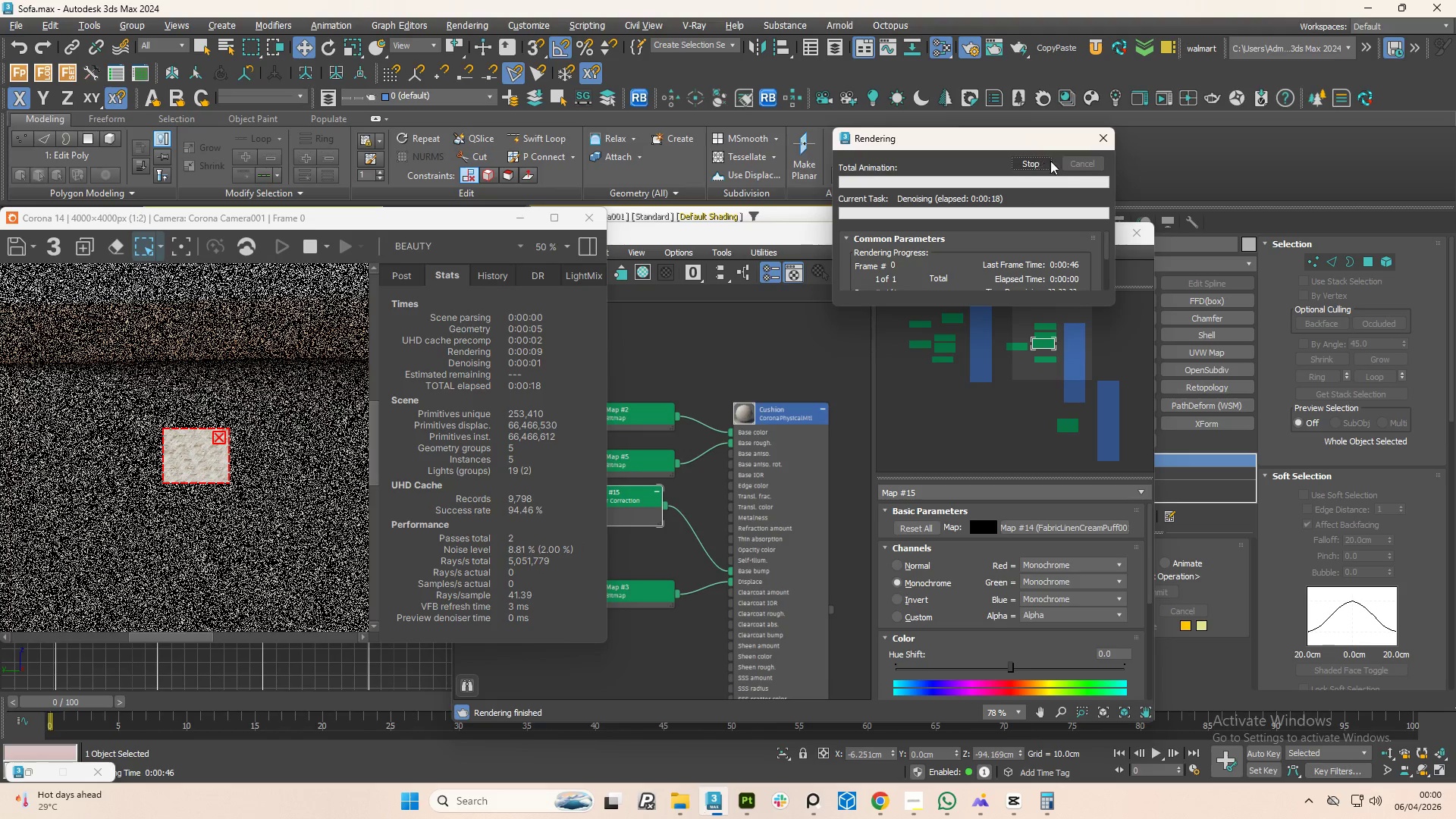 
mouse_move([1040, 172])
 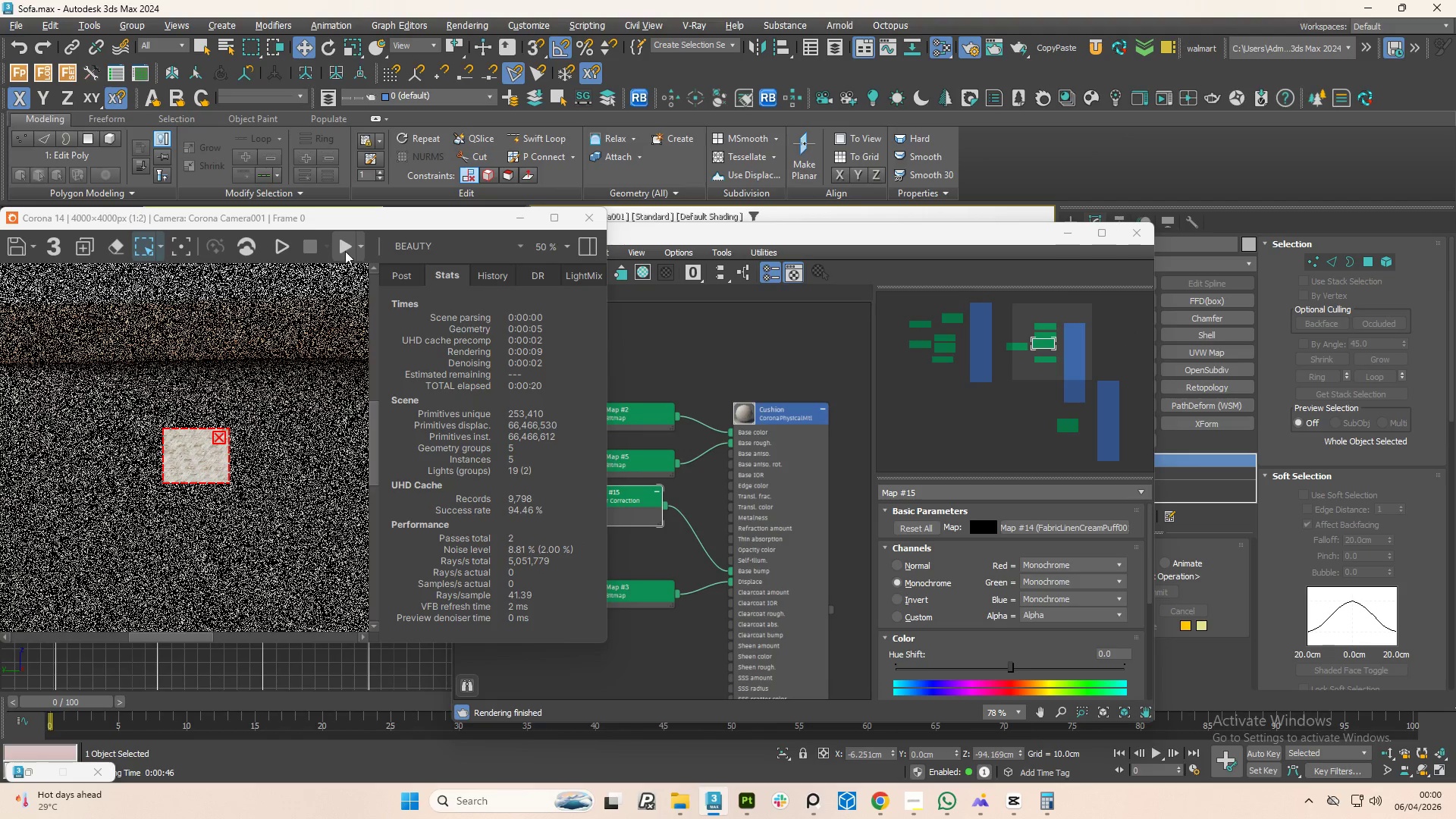 
left_click([338, 243])
 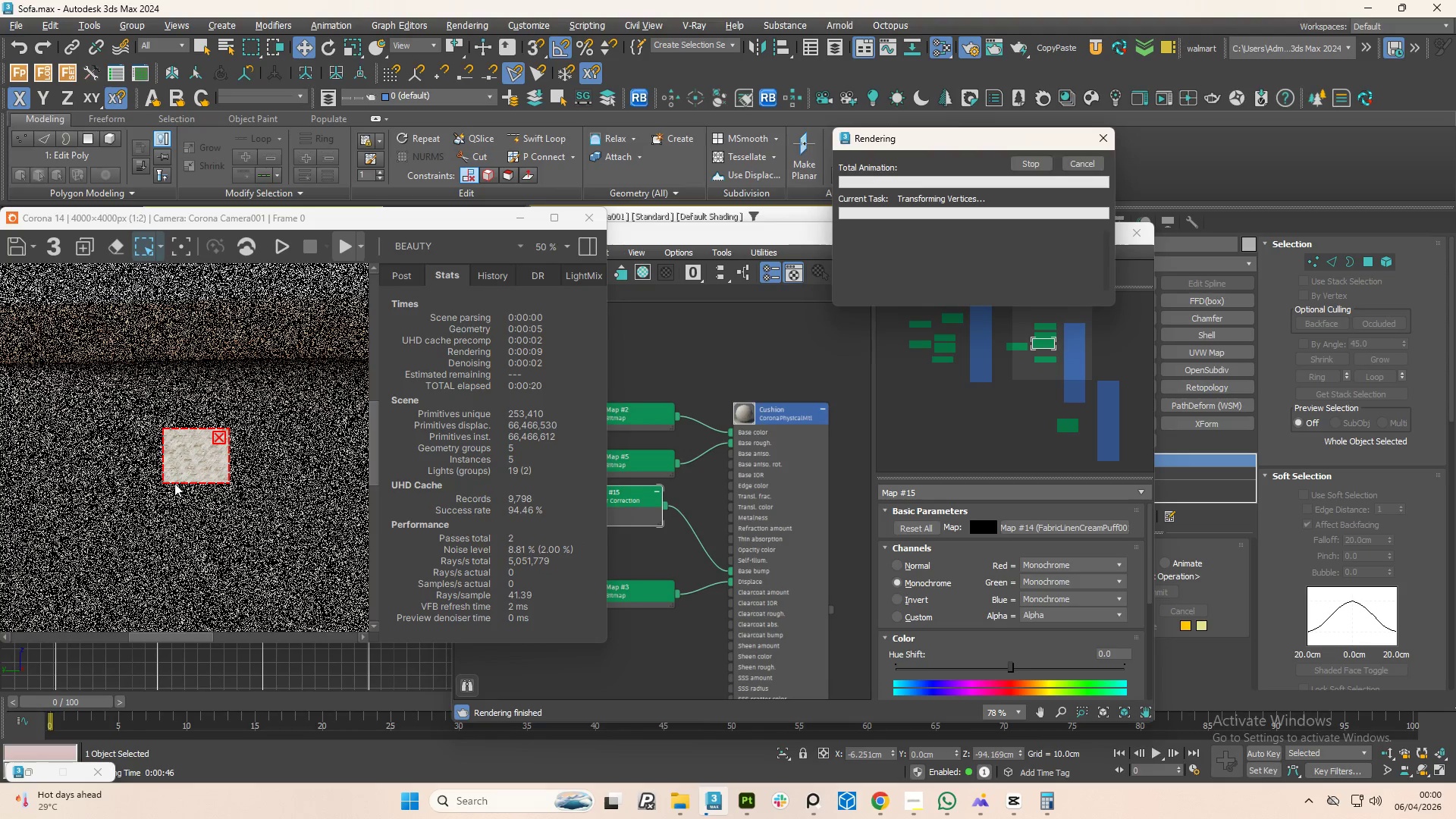 
scroll: coordinate [185, 464], scroll_direction: up, amount: 1.0
 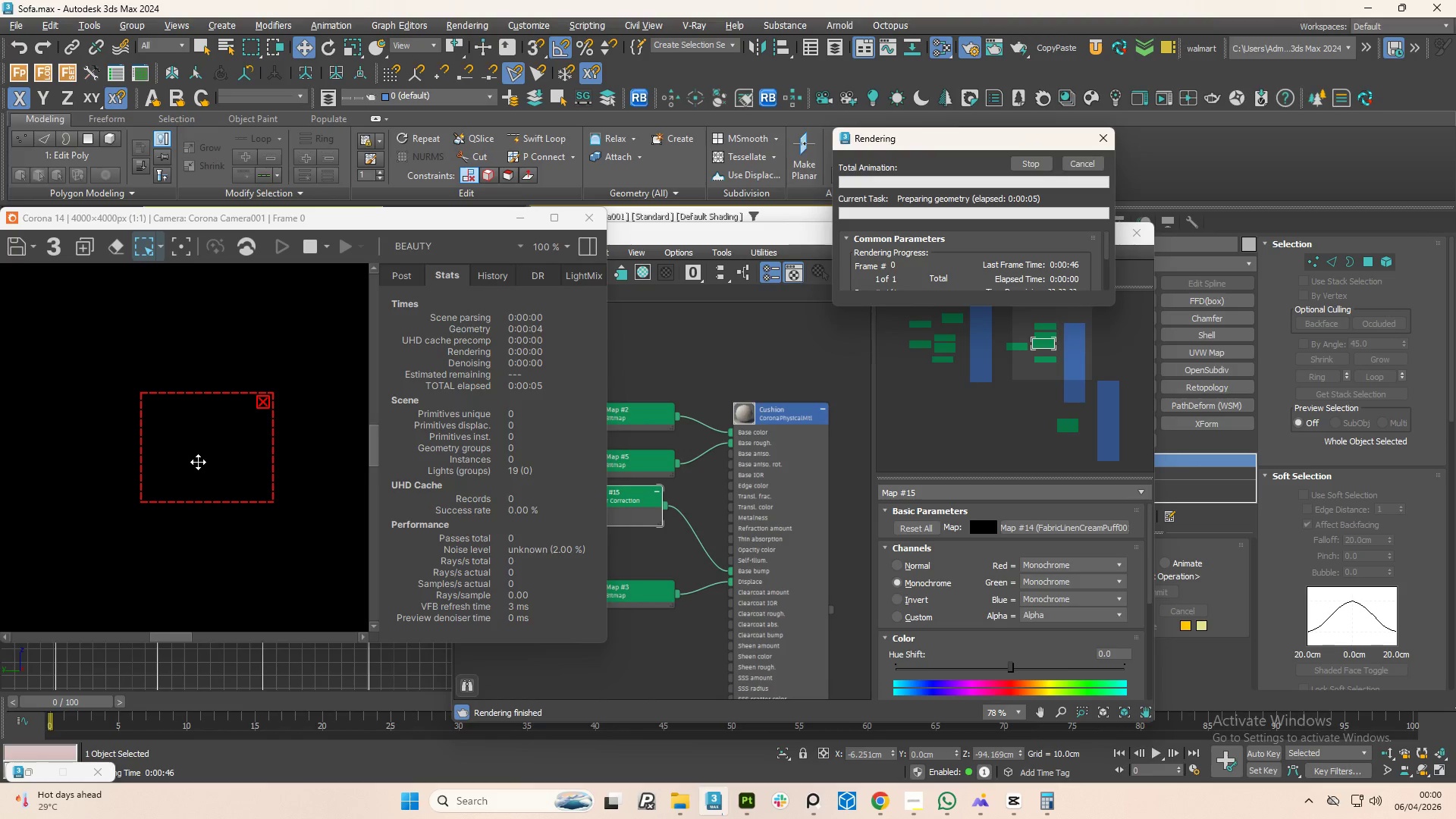 
wait(5.84)
 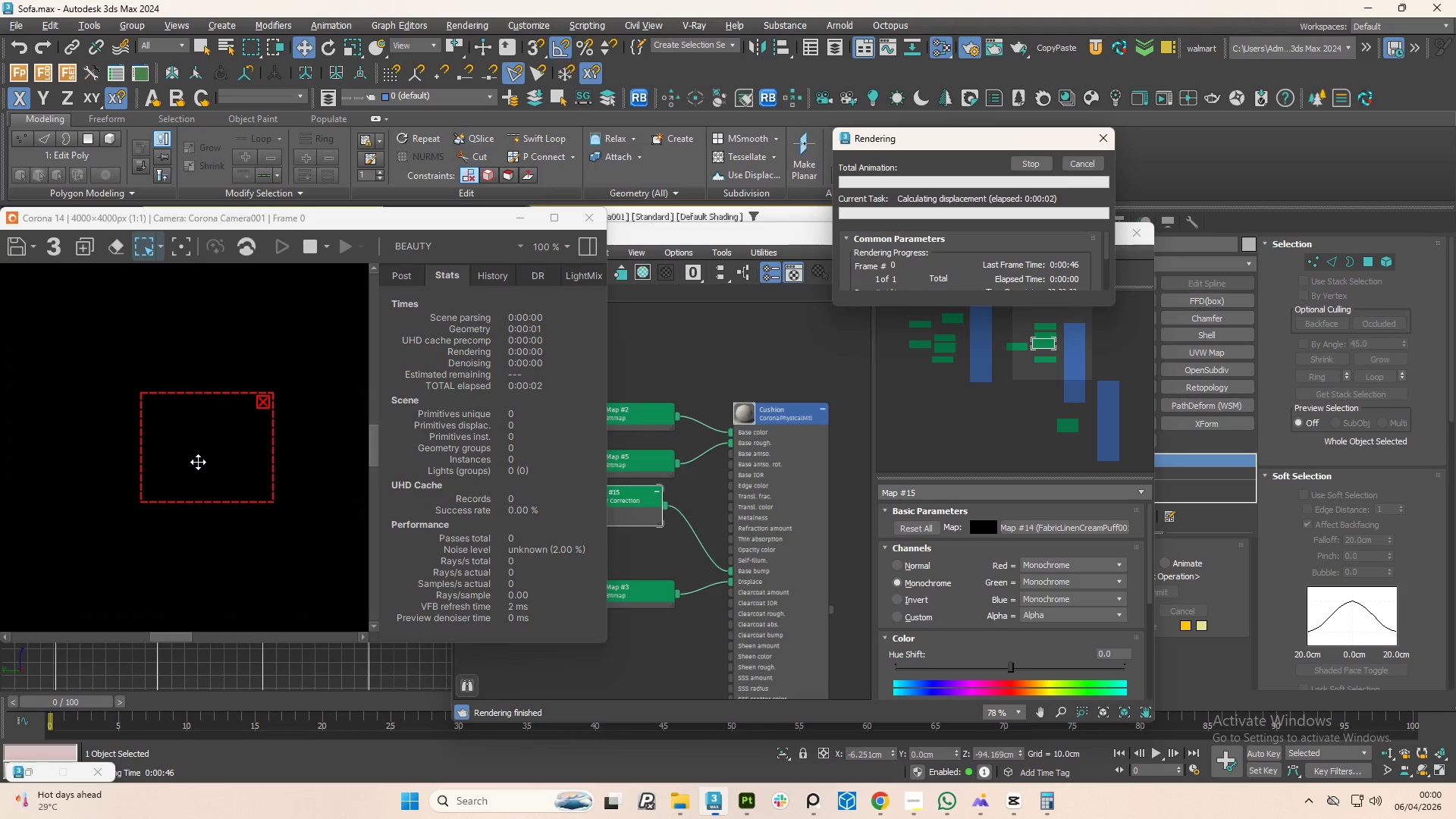 
scroll: coordinate [178, 449], scroll_direction: up, amount: 1.0
 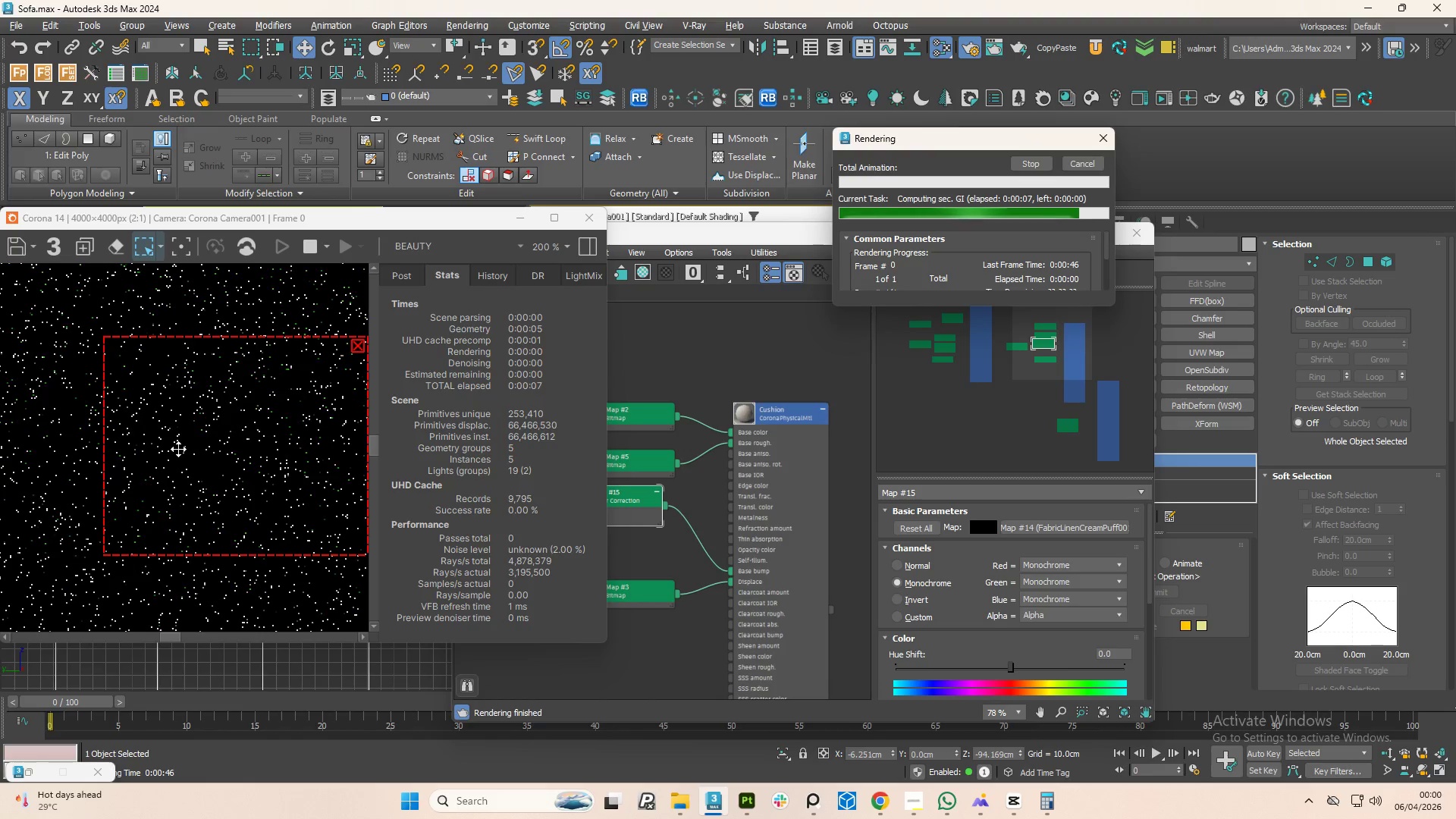 
scroll: coordinate [180, 450], scroll_direction: down, amount: 2.0
 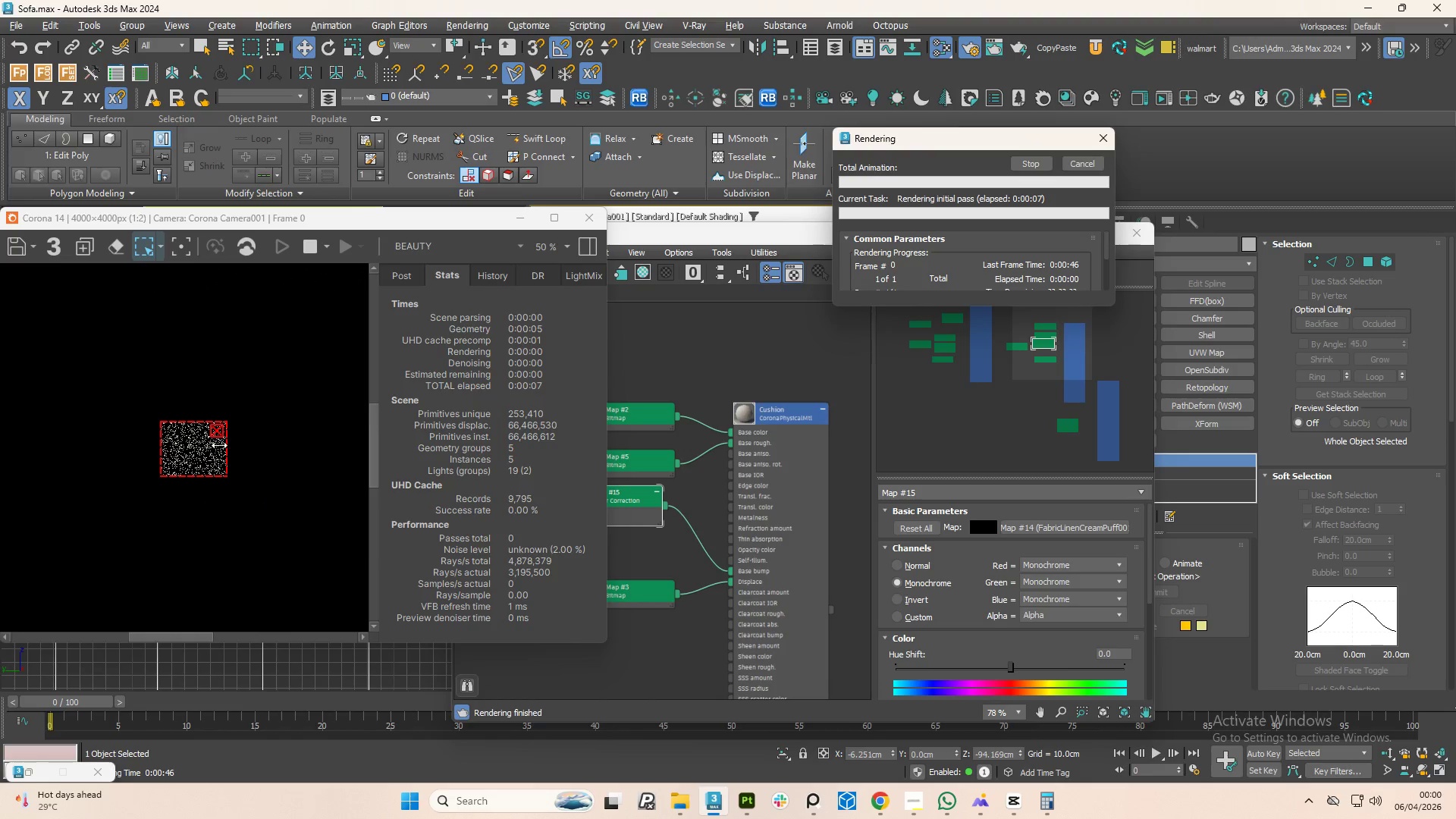 
scroll: coordinate [187, 448], scroll_direction: up, amount: 2.0
 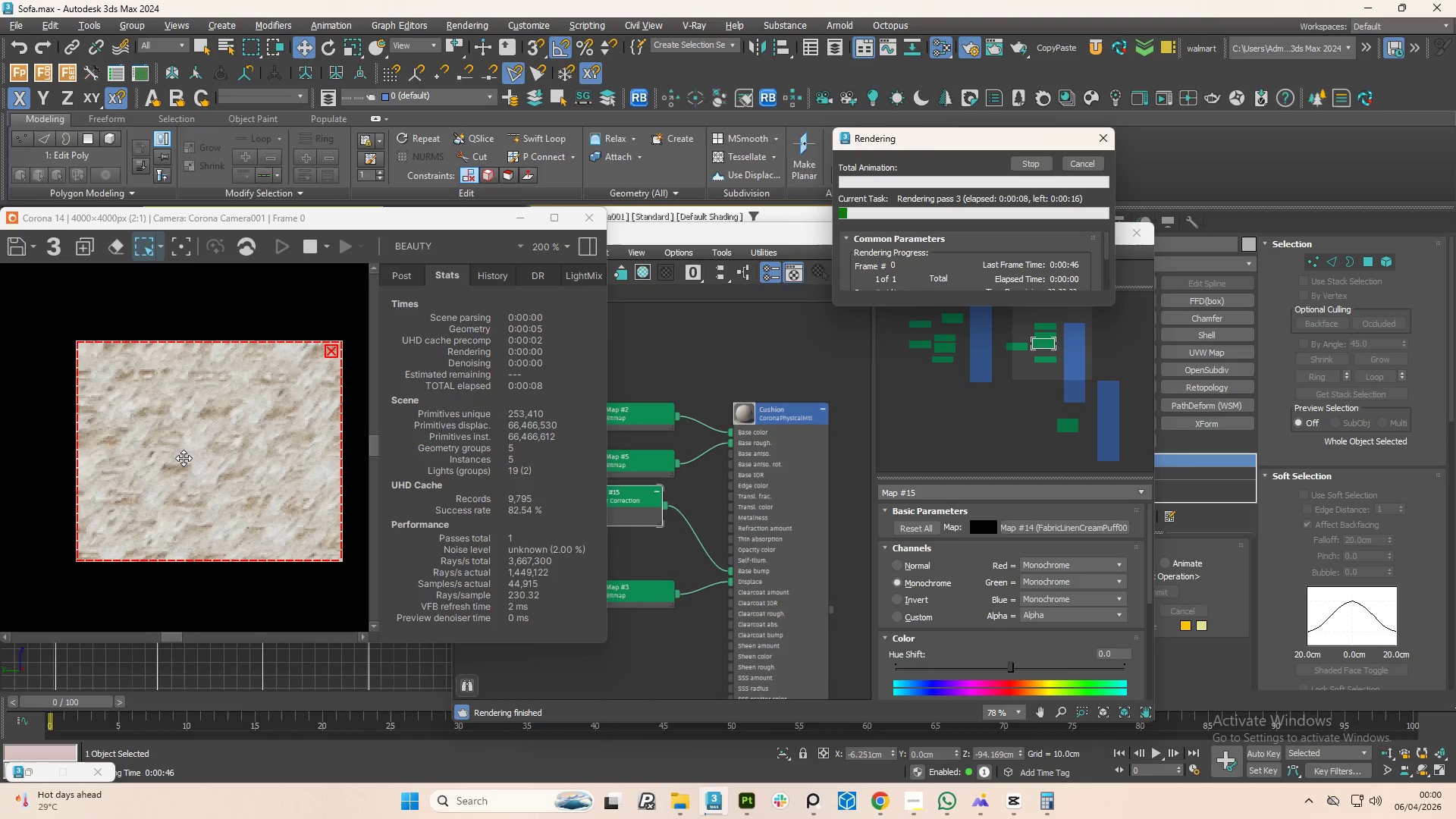 
scroll: coordinate [208, 460], scroll_direction: none, amount: 0.0
 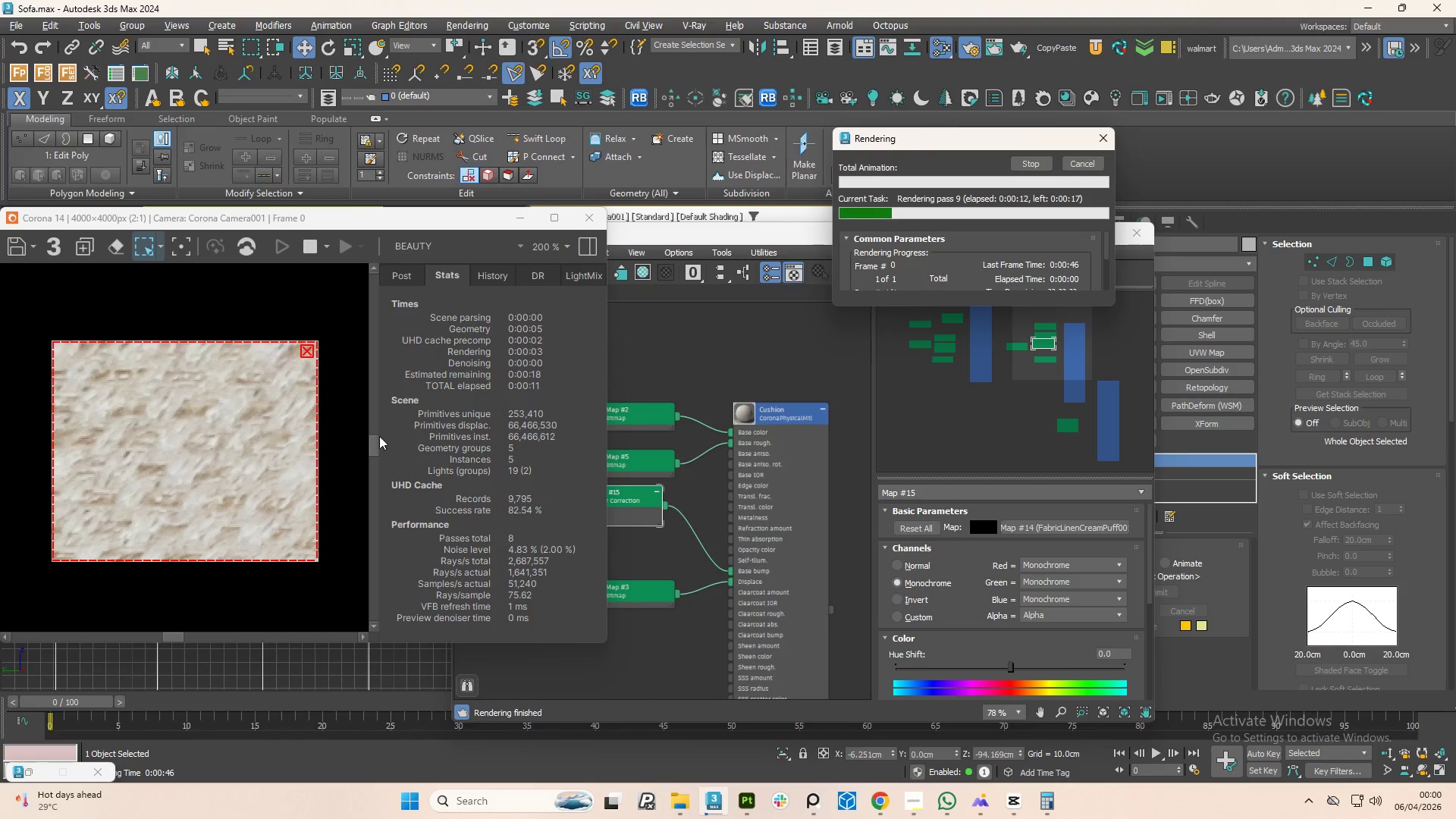 
scroll: coordinate [279, 379], scroll_direction: down, amount: 1.0
 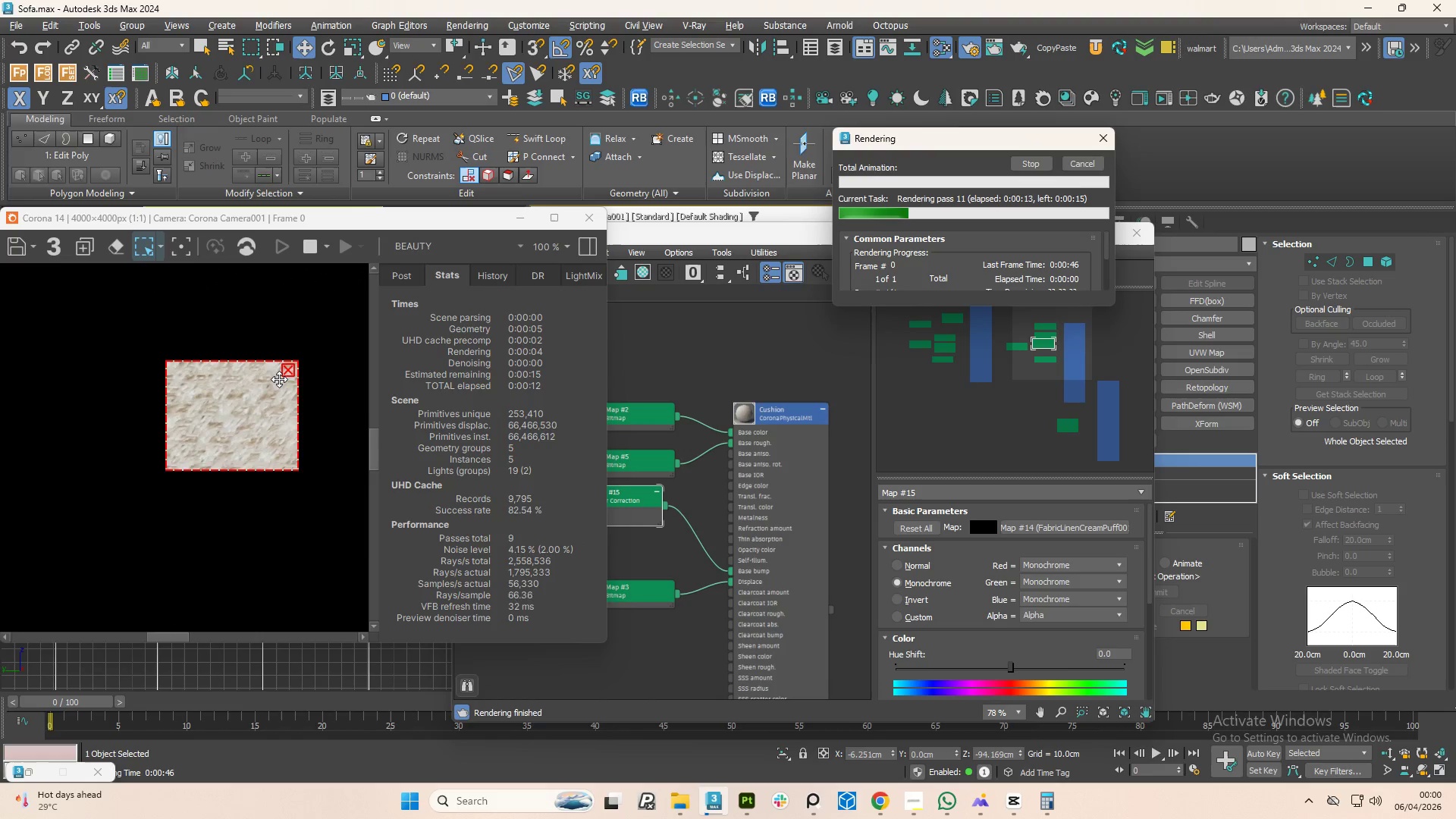 
scroll: coordinate [279, 379], scroll_direction: up, amount: 1.0
 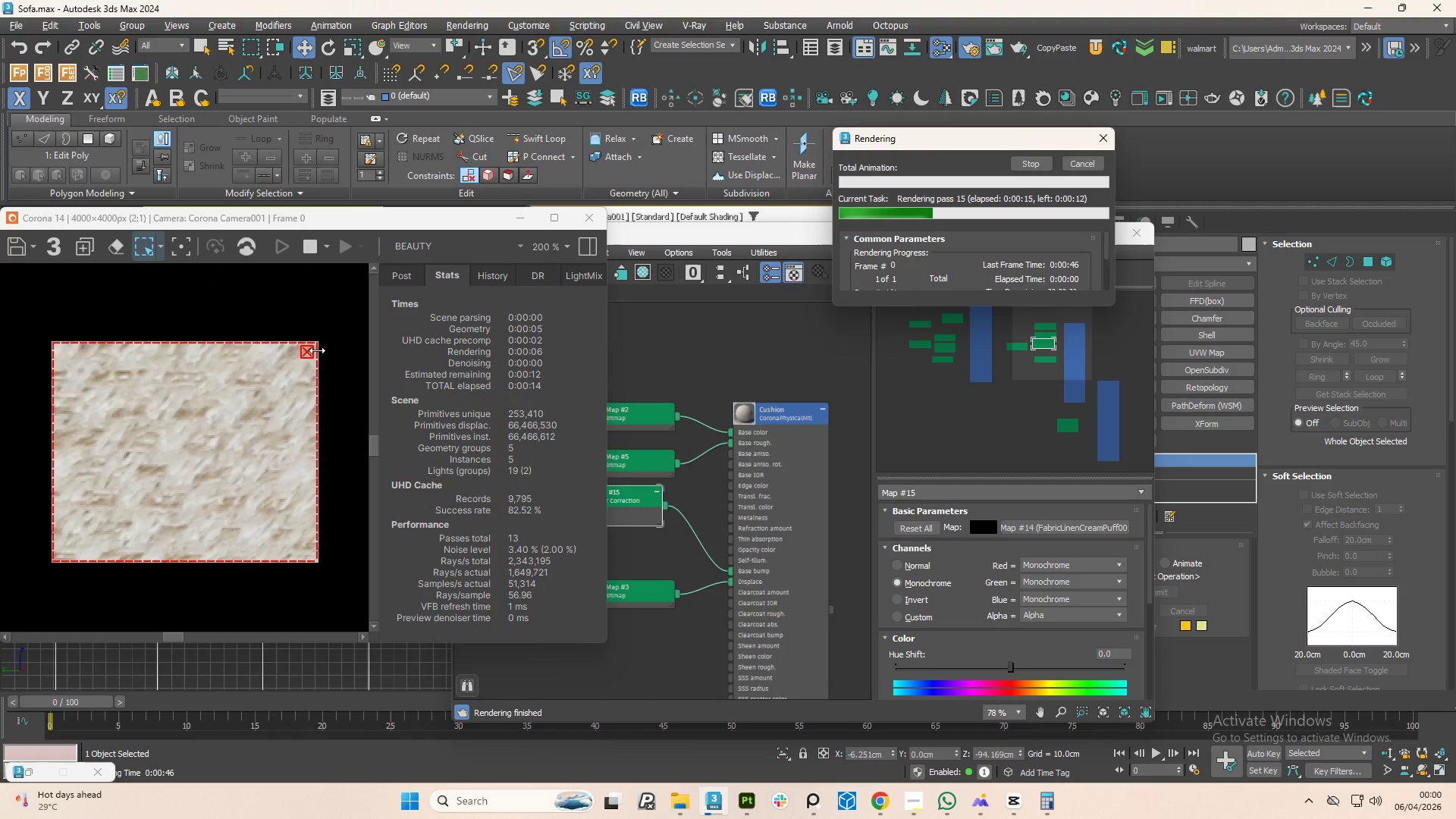 
left_click([305, 353])
 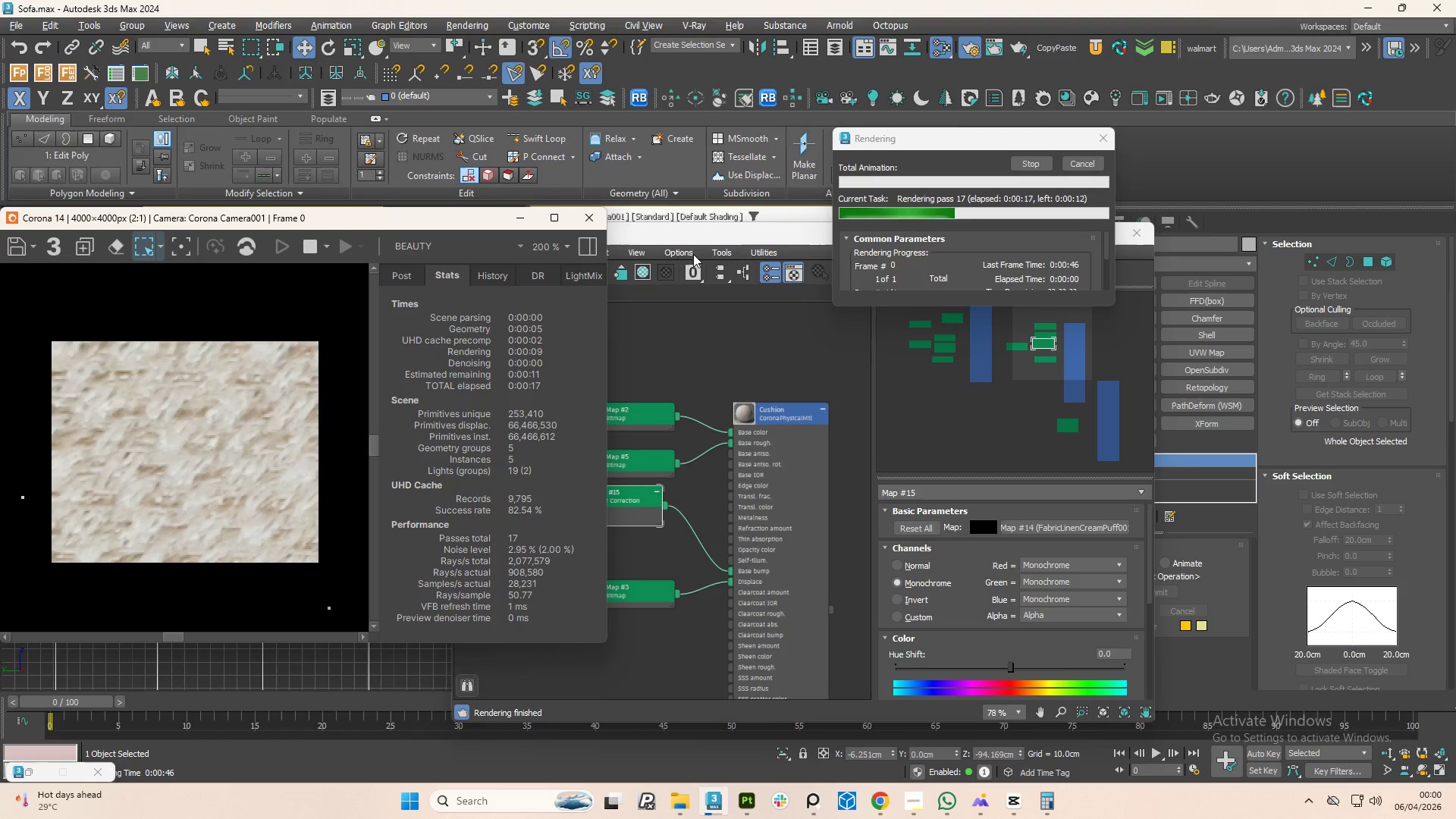 
left_click_drag(start_coordinate=[730, 237], to_coordinate=[626, 579])
 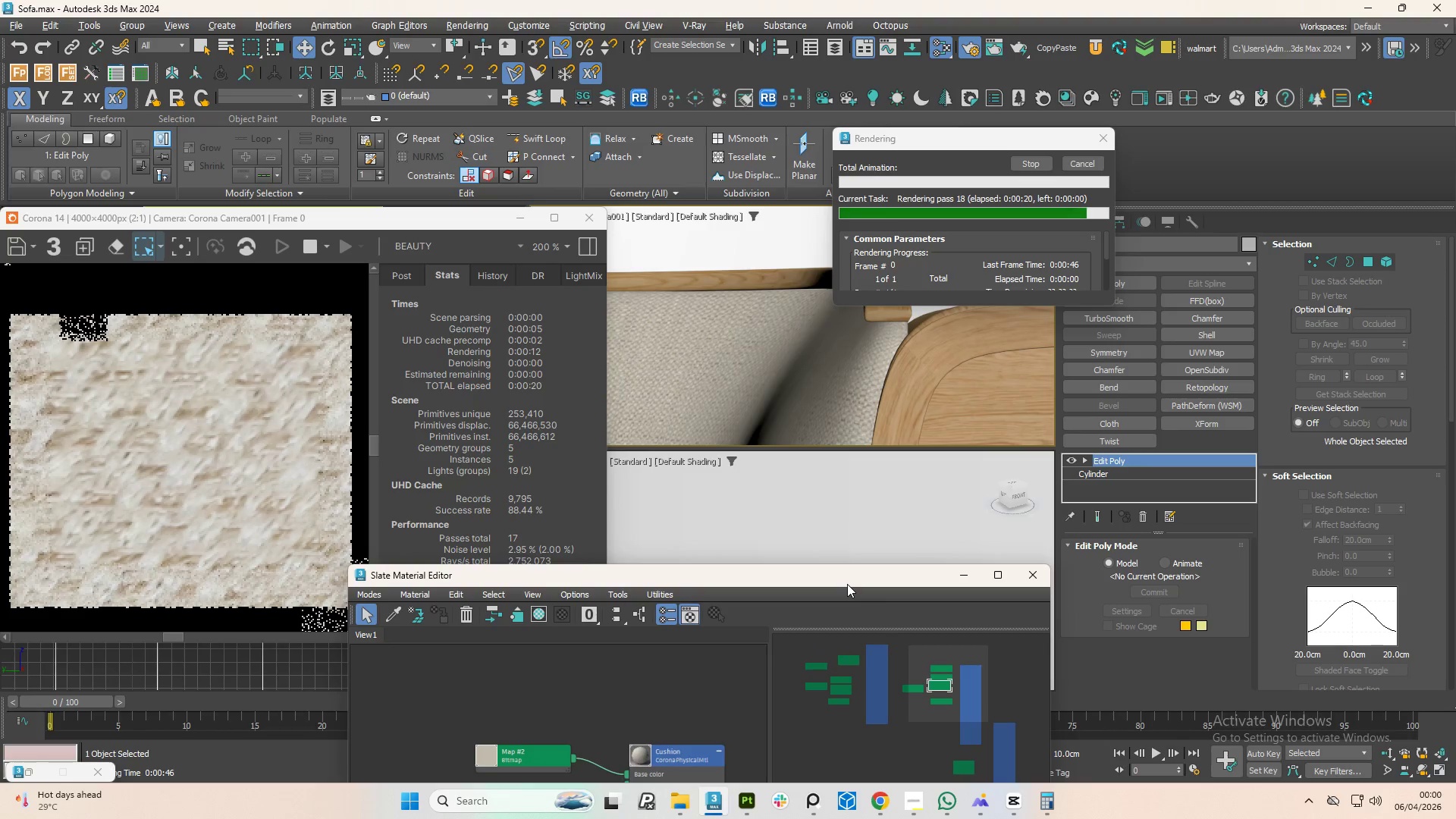 
left_click_drag(start_coordinate=[847, 584], to_coordinate=[1175, 318])
 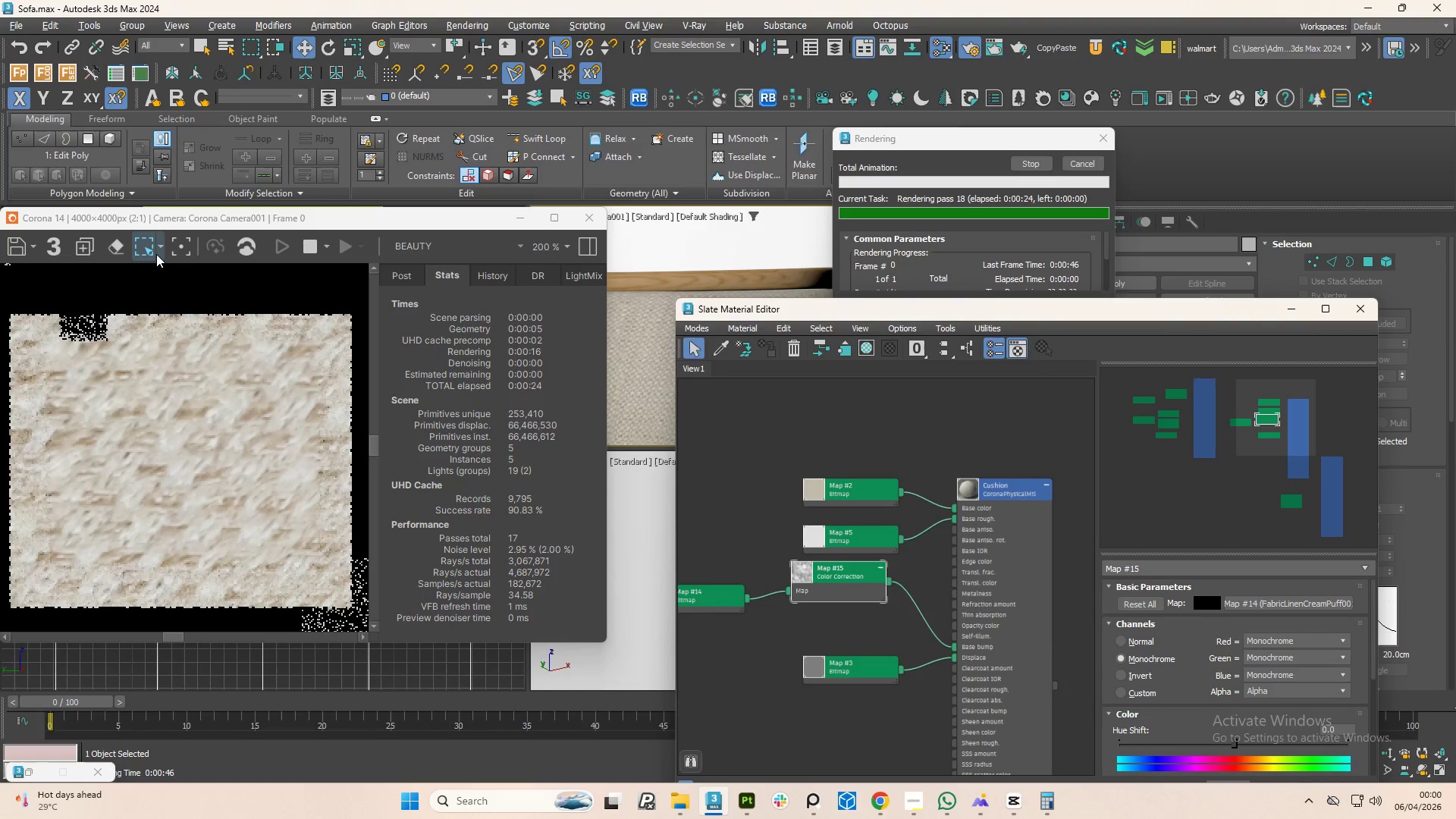 
scroll: coordinate [145, 479], scroll_direction: down, amount: 1.0
 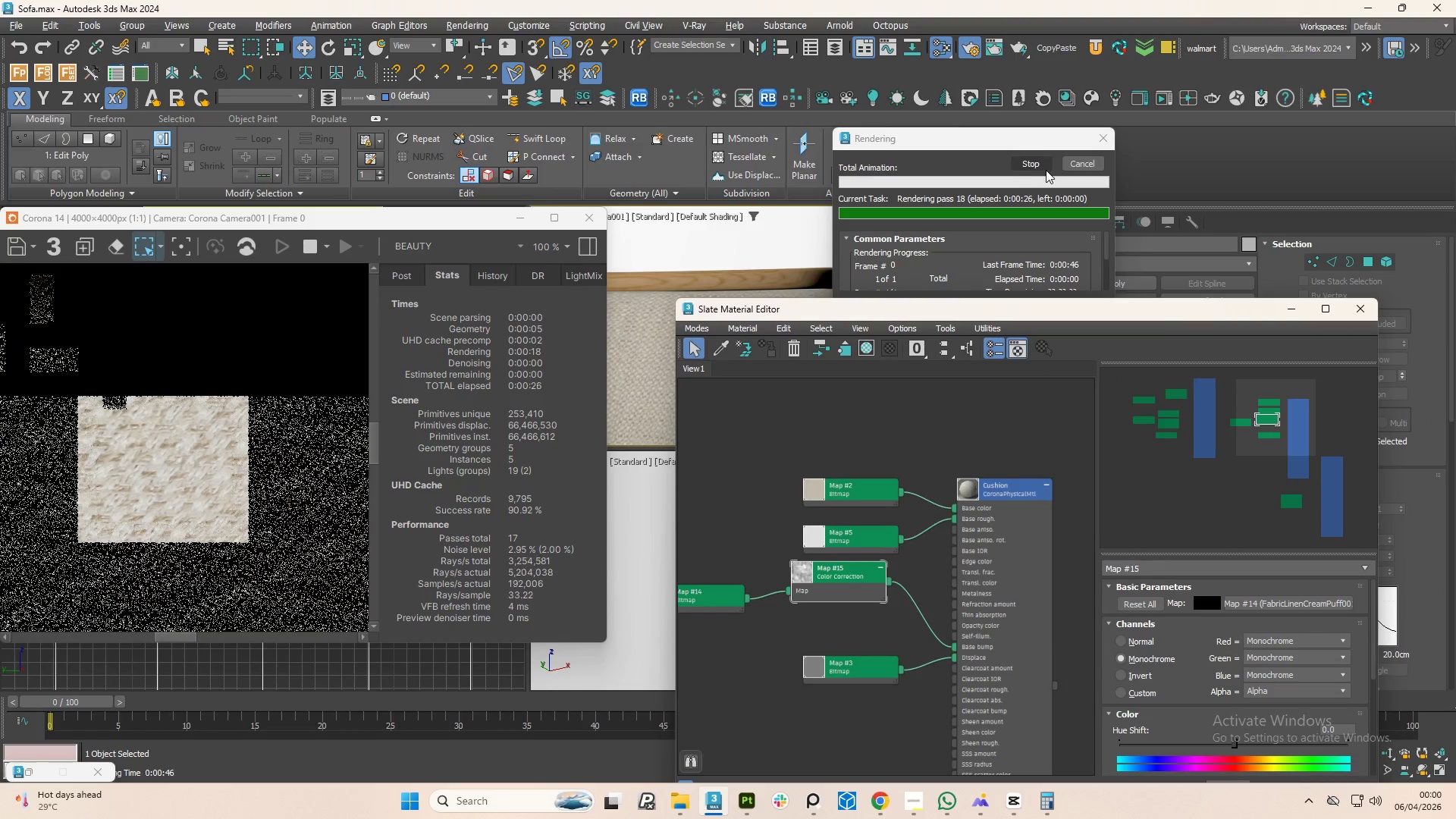 
left_click([1042, 170])
 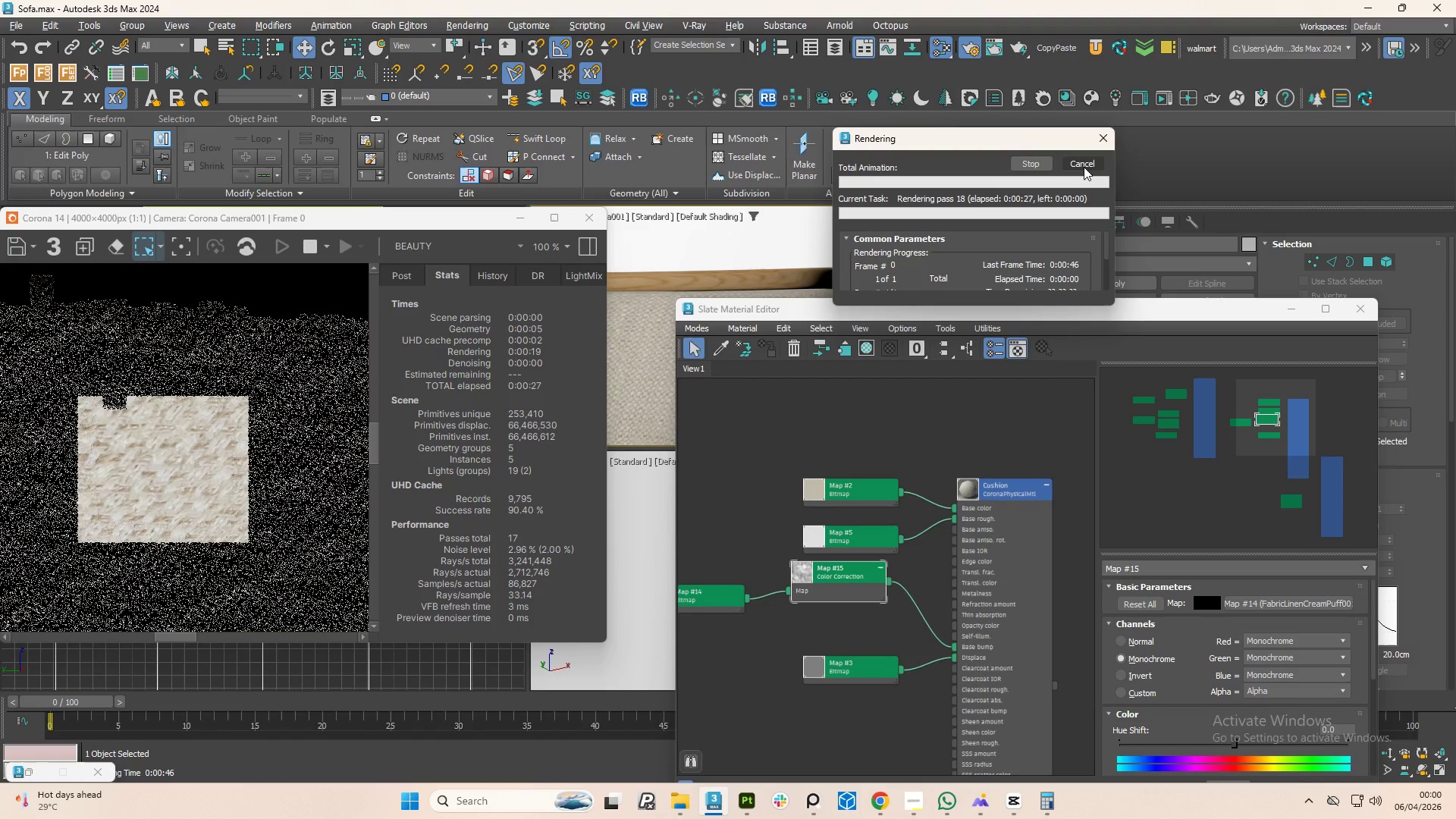 
left_click([1084, 167])
 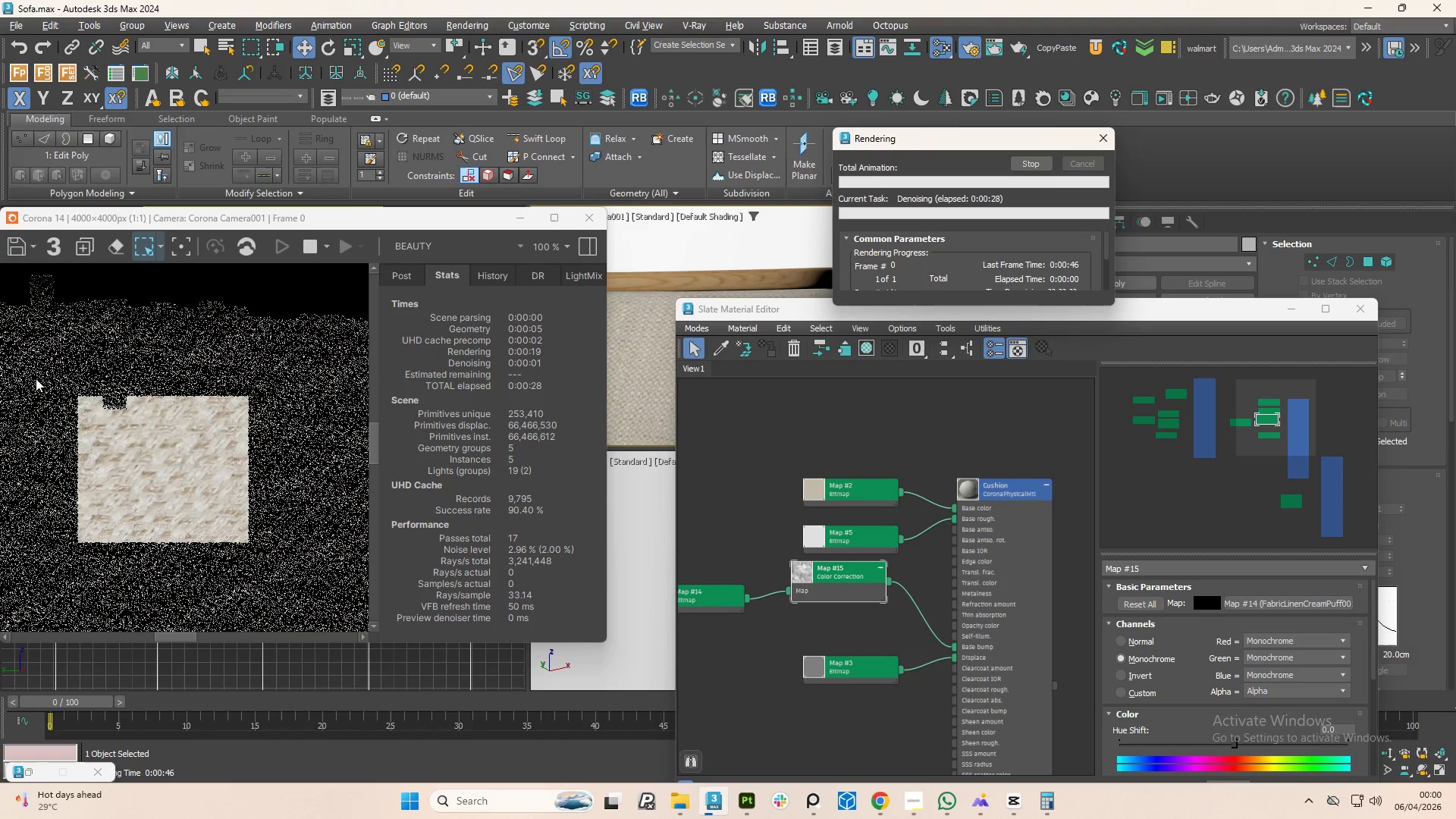 
left_click_drag(start_coordinate=[23, 370], to_coordinate=[339, 622])
 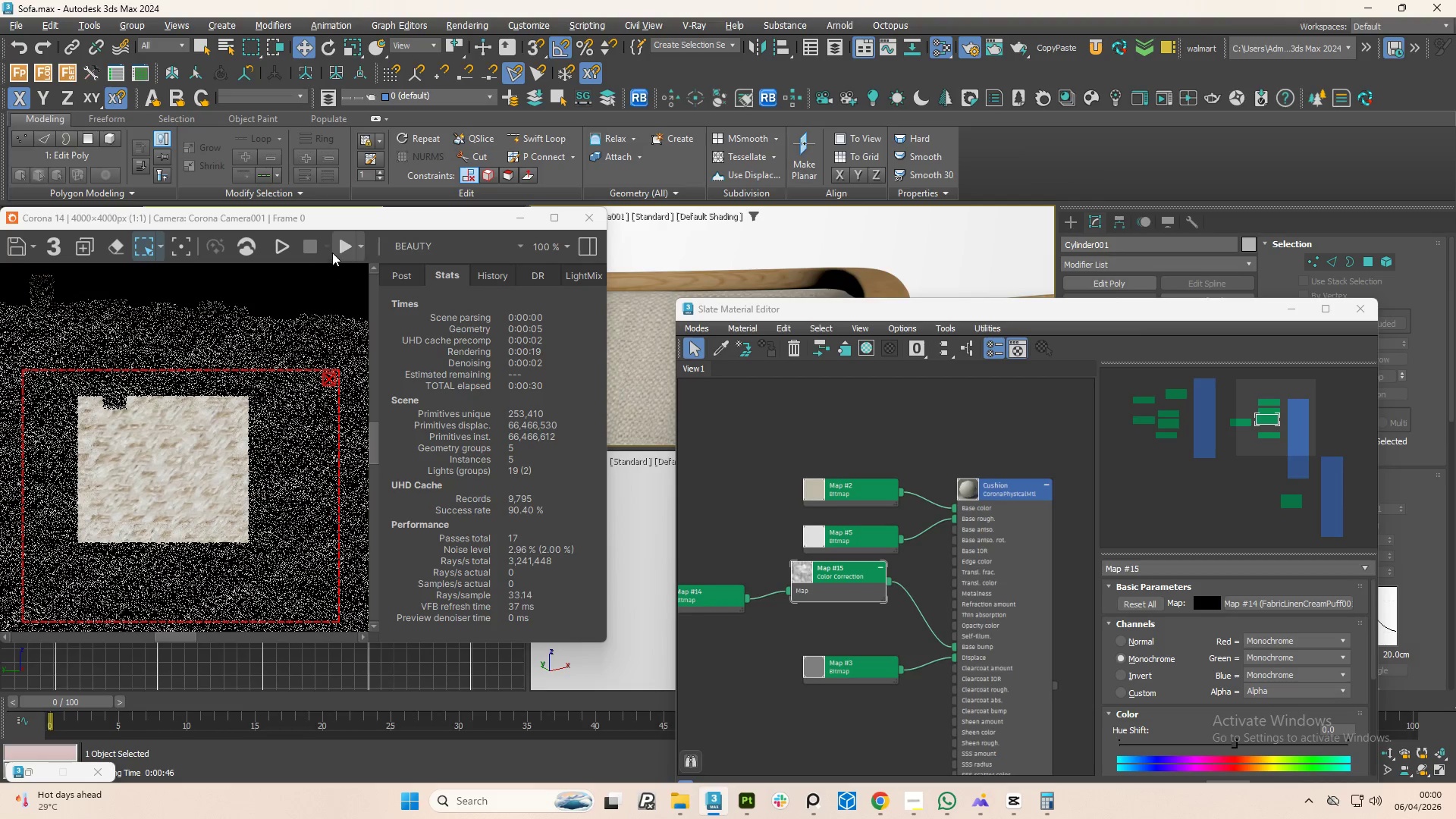 
left_click([339, 248])
 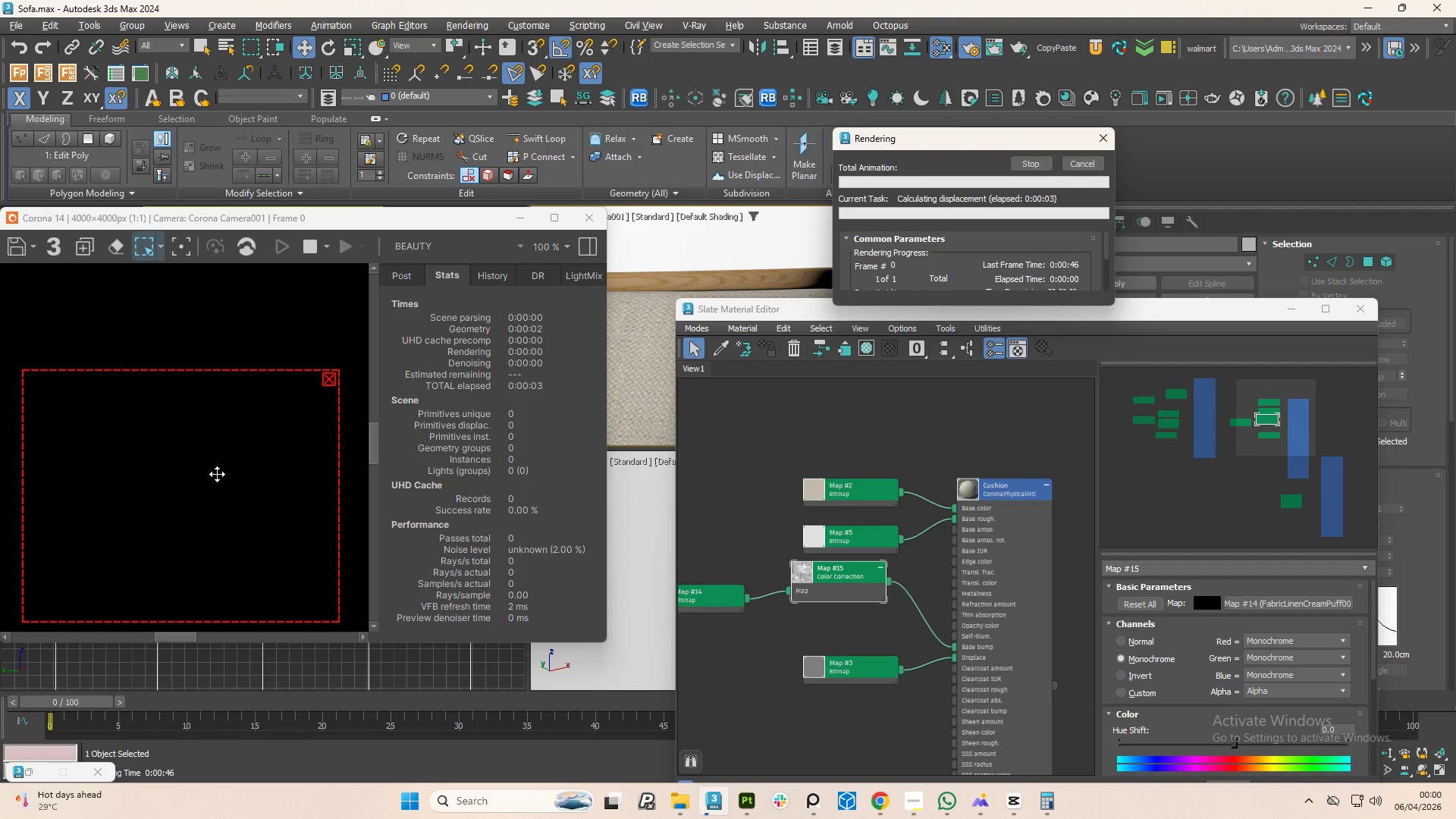 
wait(6.2)
 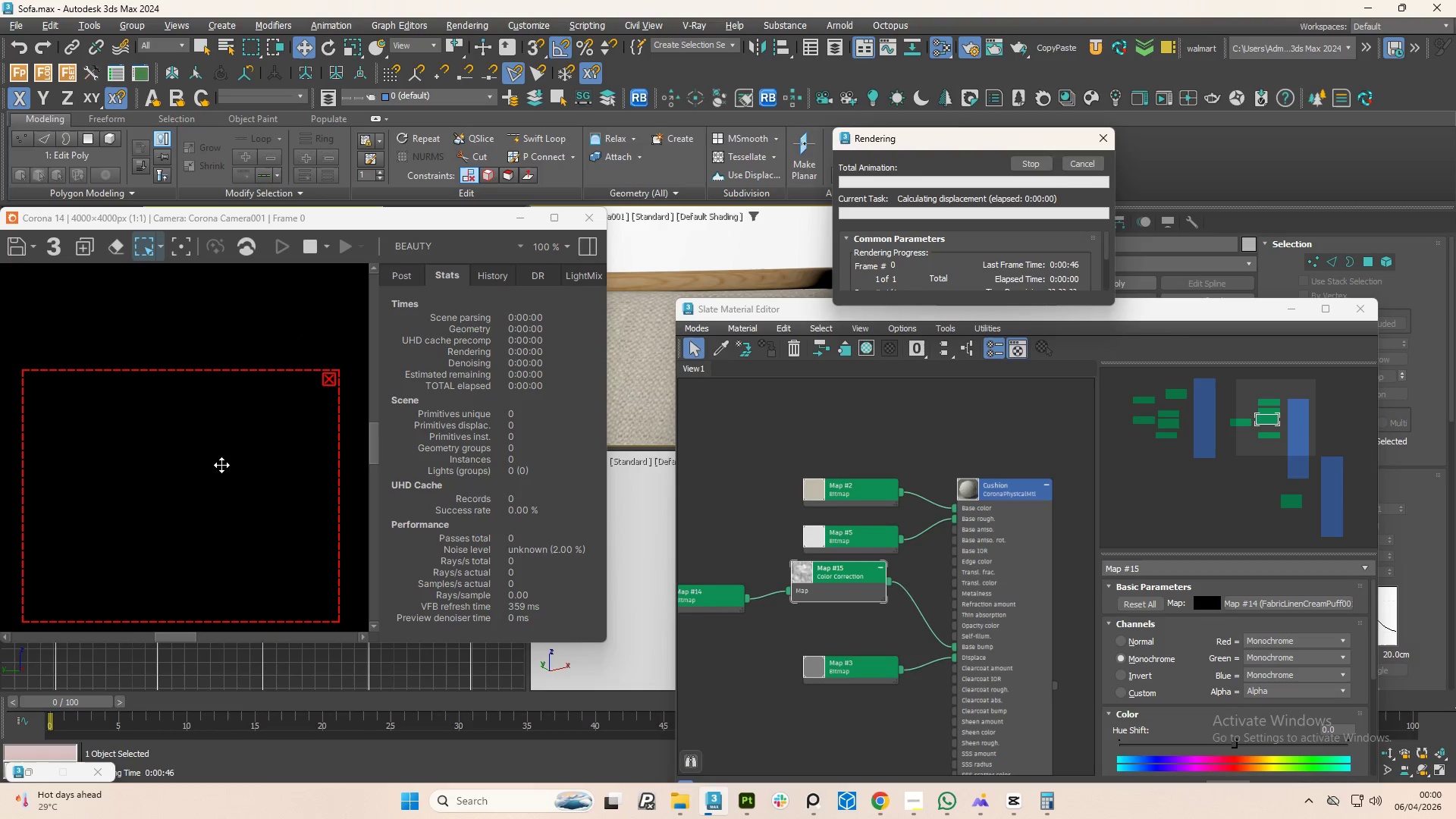 
scroll: coordinate [215, 475], scroll_direction: down, amount: 1.0
 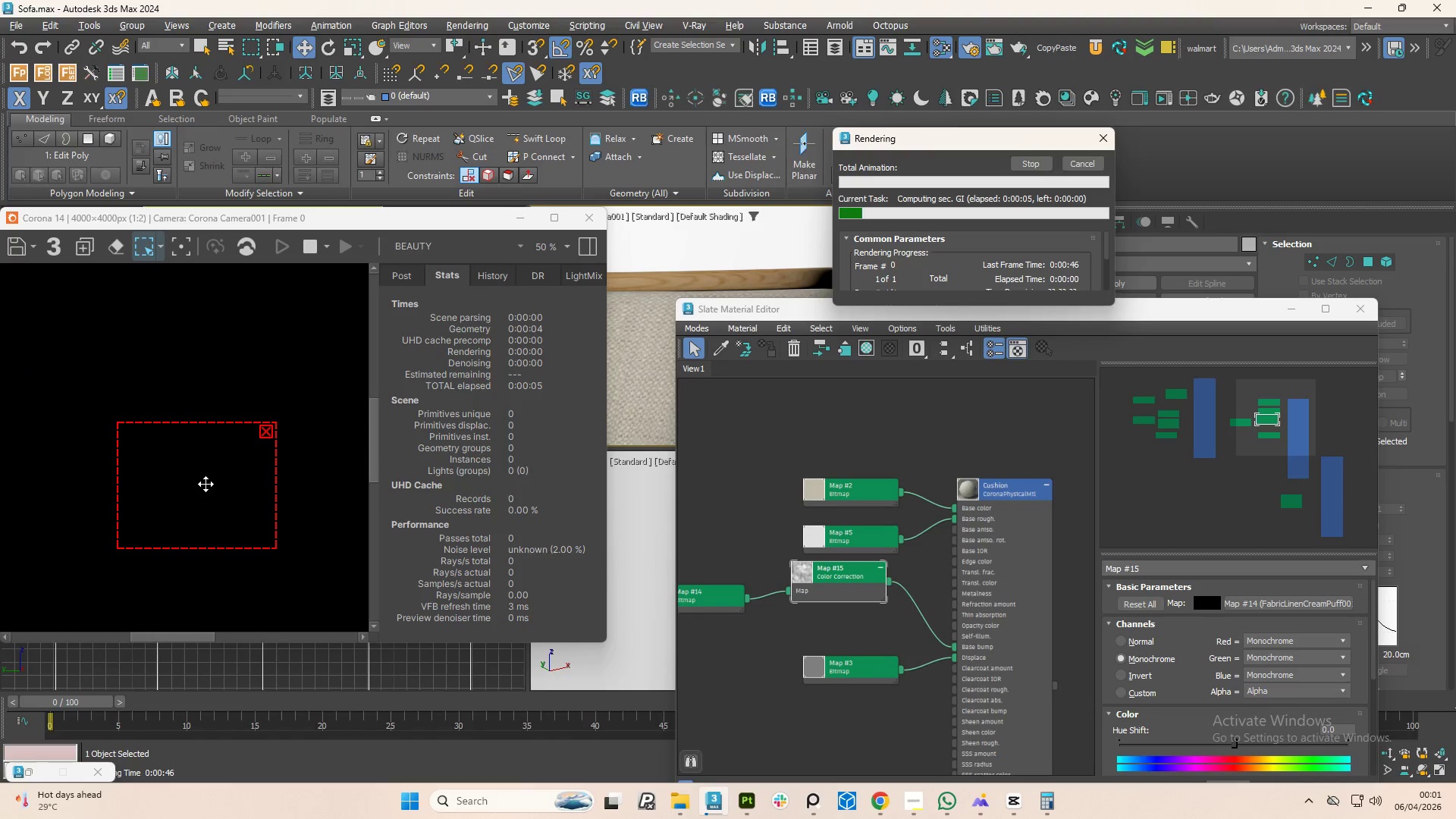 
scroll: coordinate [206, 484], scroll_direction: up, amount: 1.0
 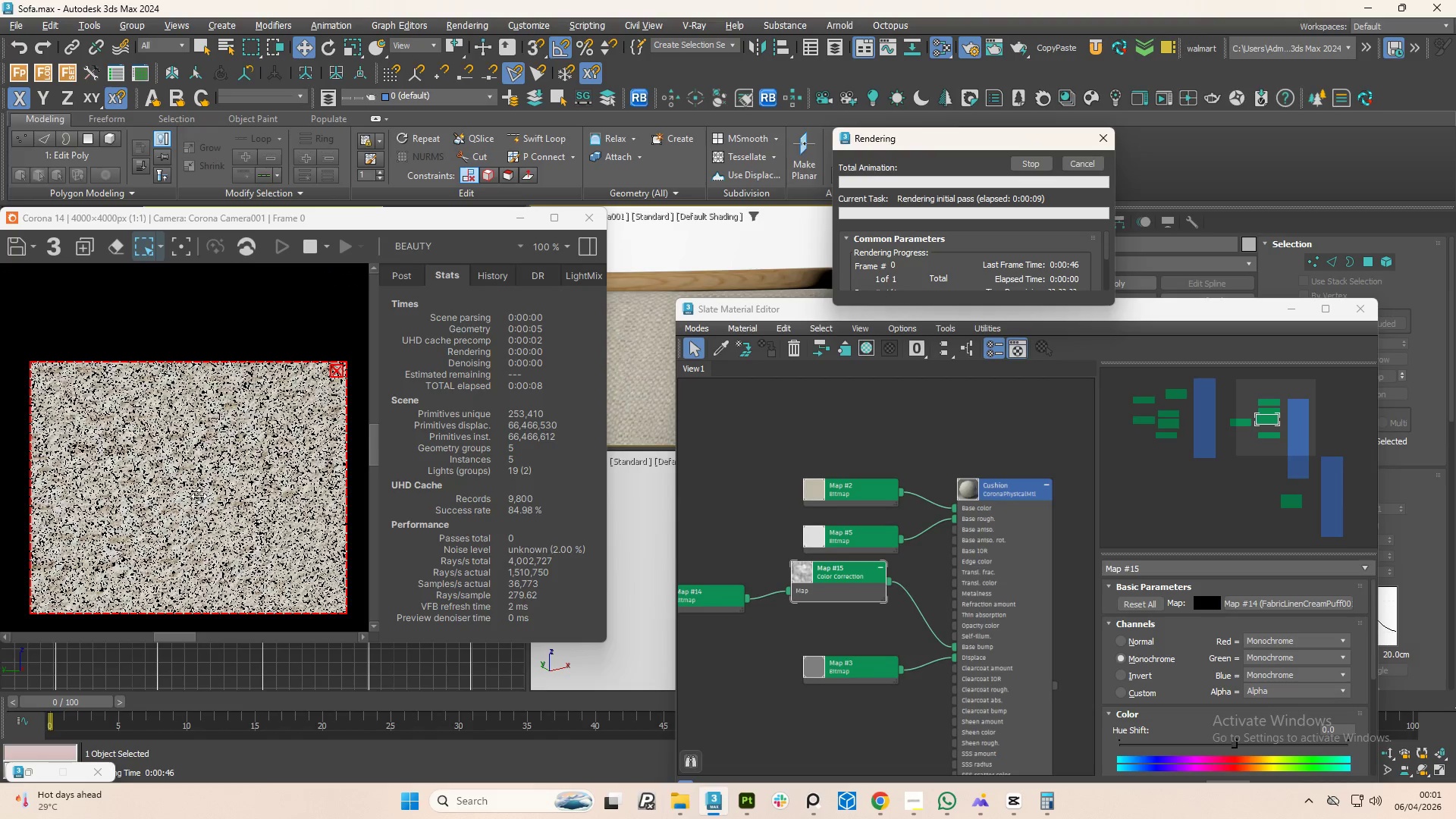 
scroll: coordinate [198, 505], scroll_direction: none, amount: 0.0
 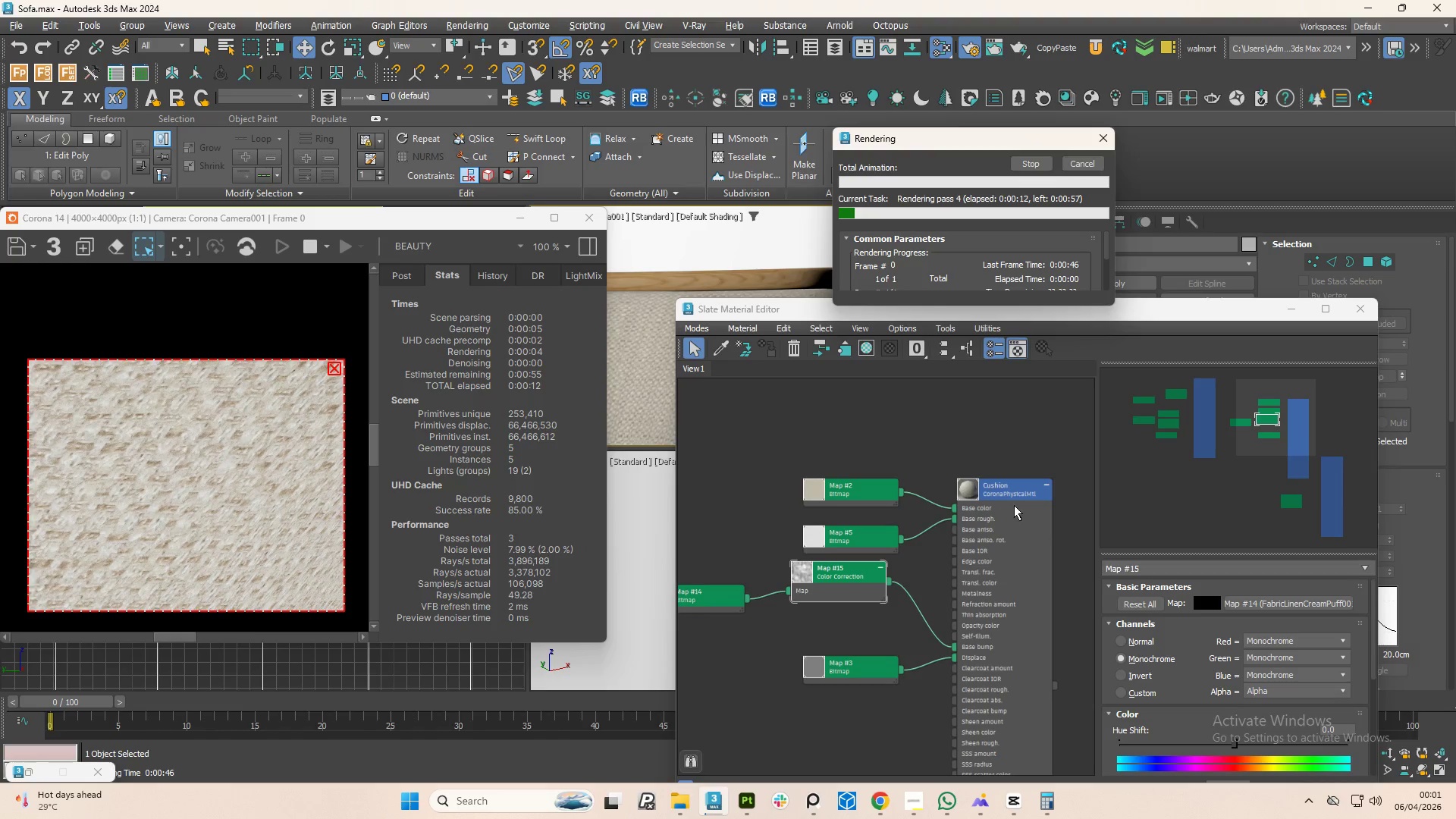 
left_click([988, 498])
 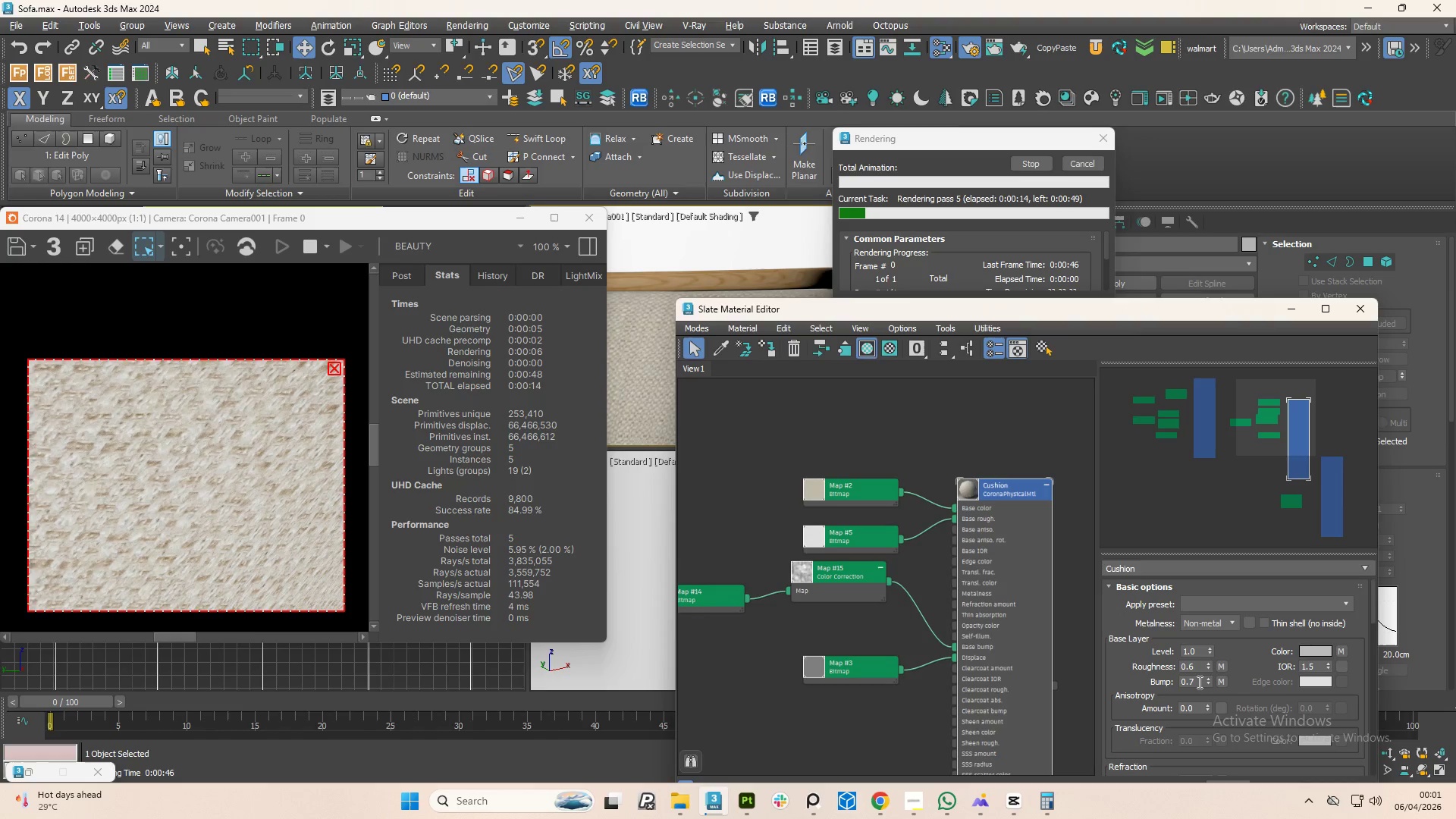 
double_click([1198, 682])
 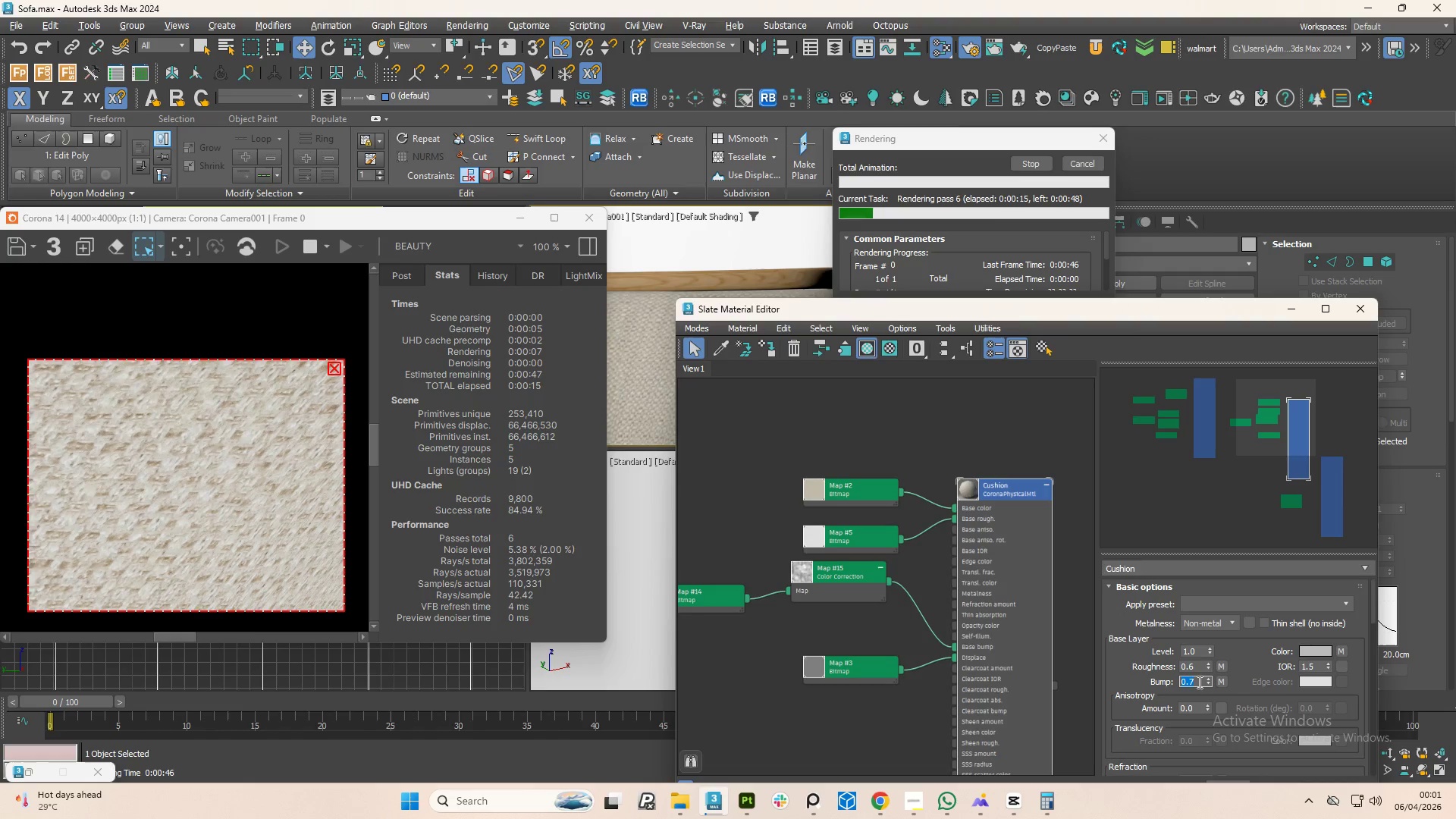 
key(Numpad1)
 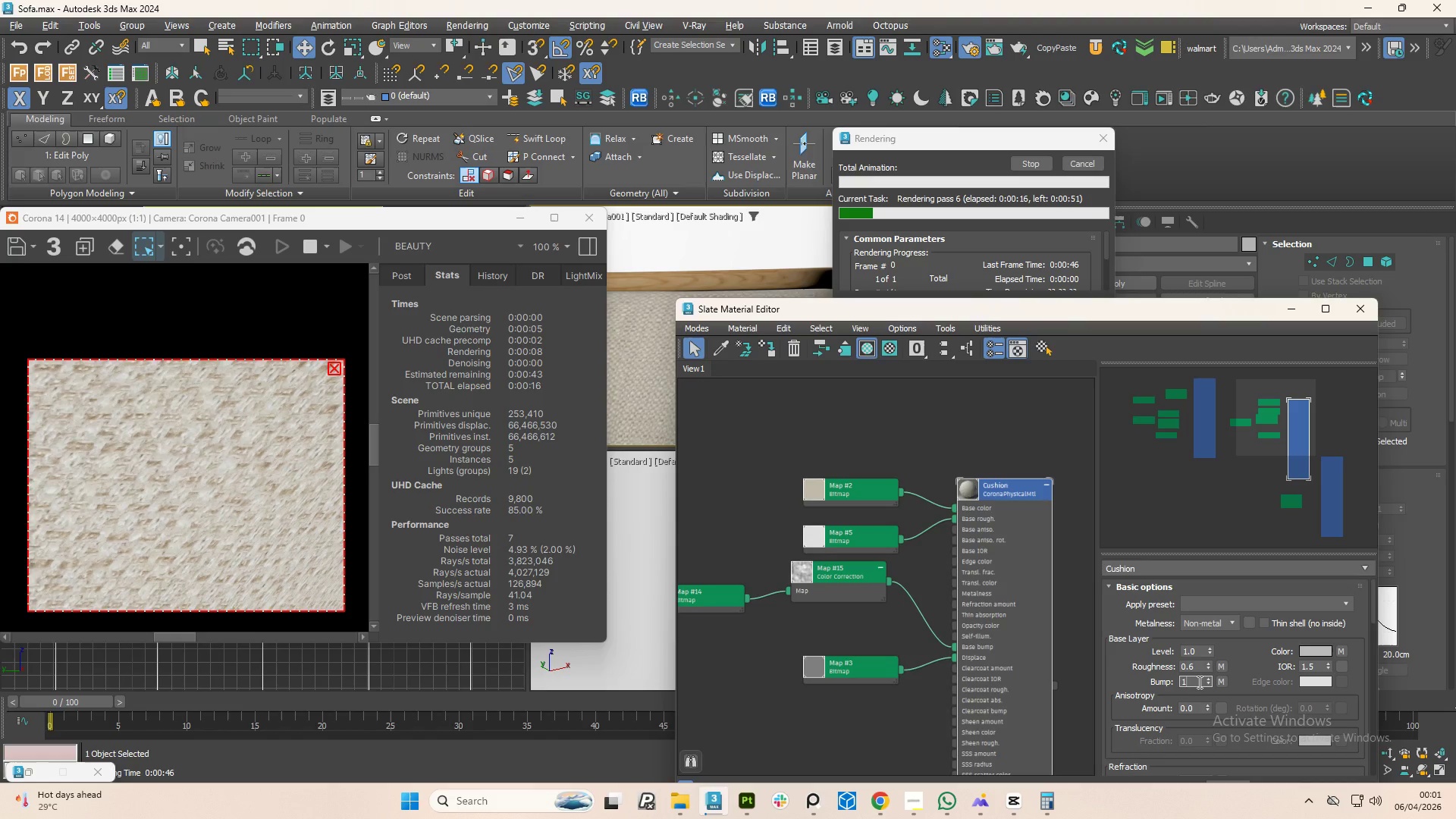 
key(NumpadEnter)
 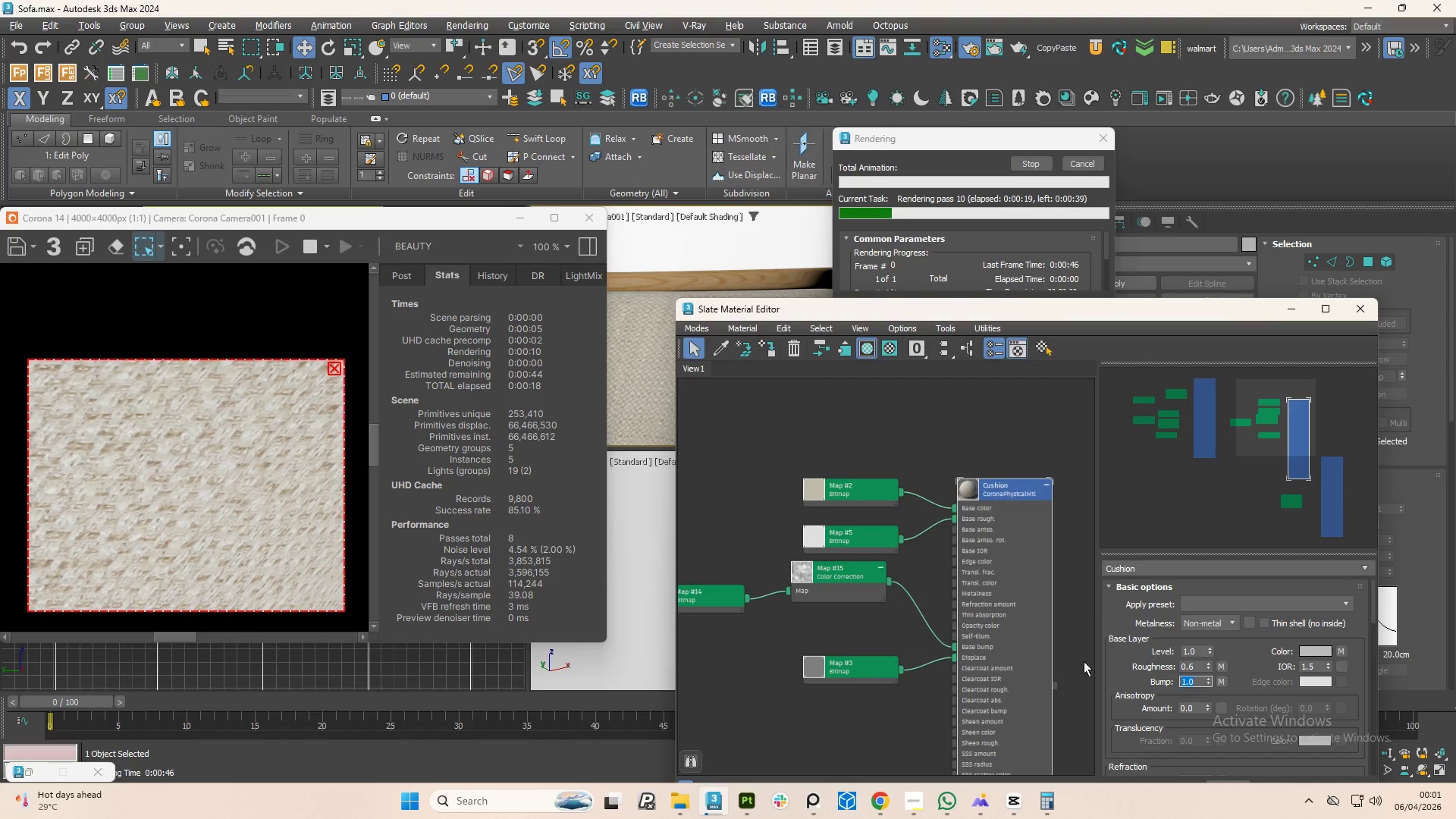 
key(Numpad1)
 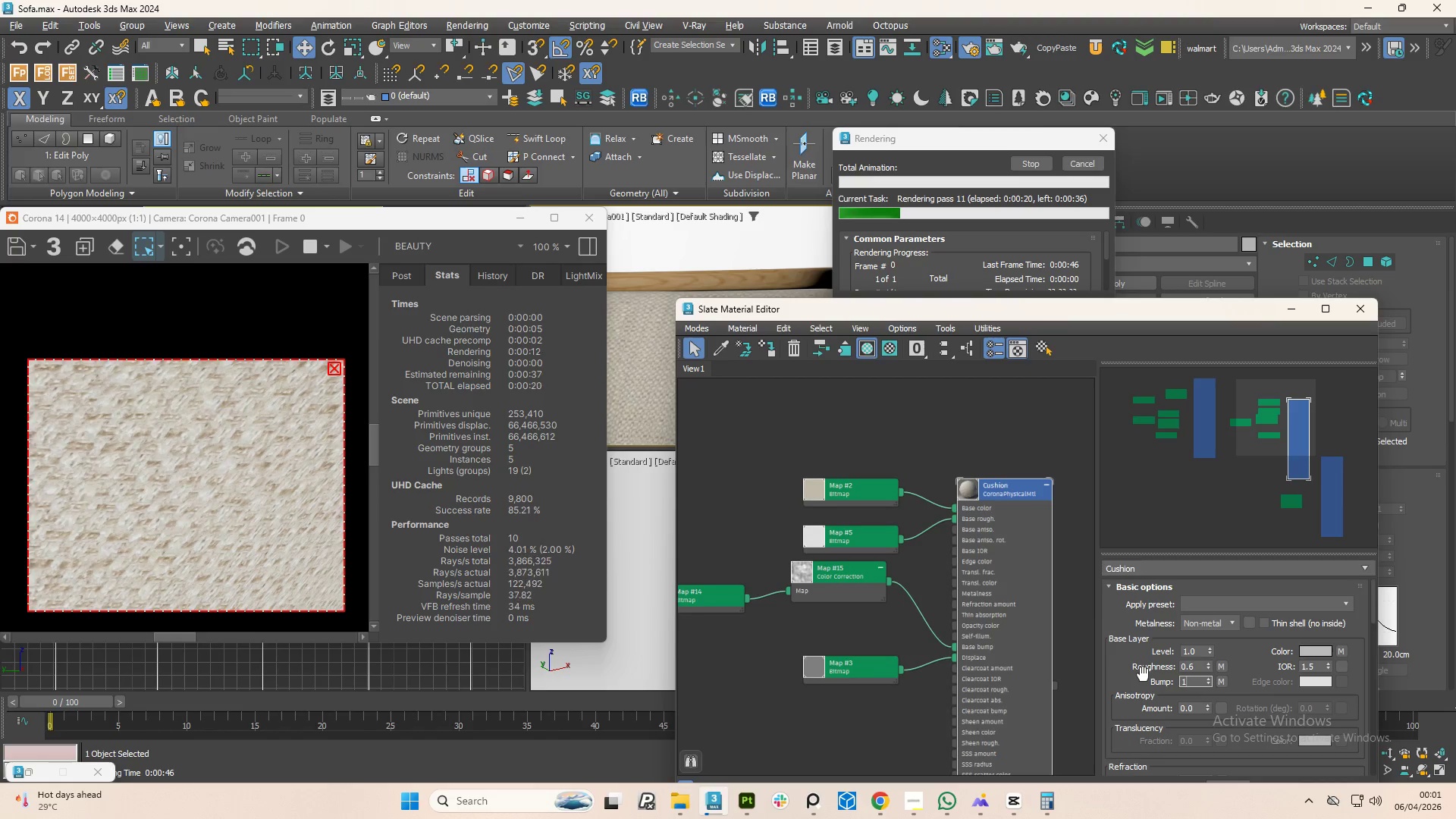 
key(NumpadDecimal)
 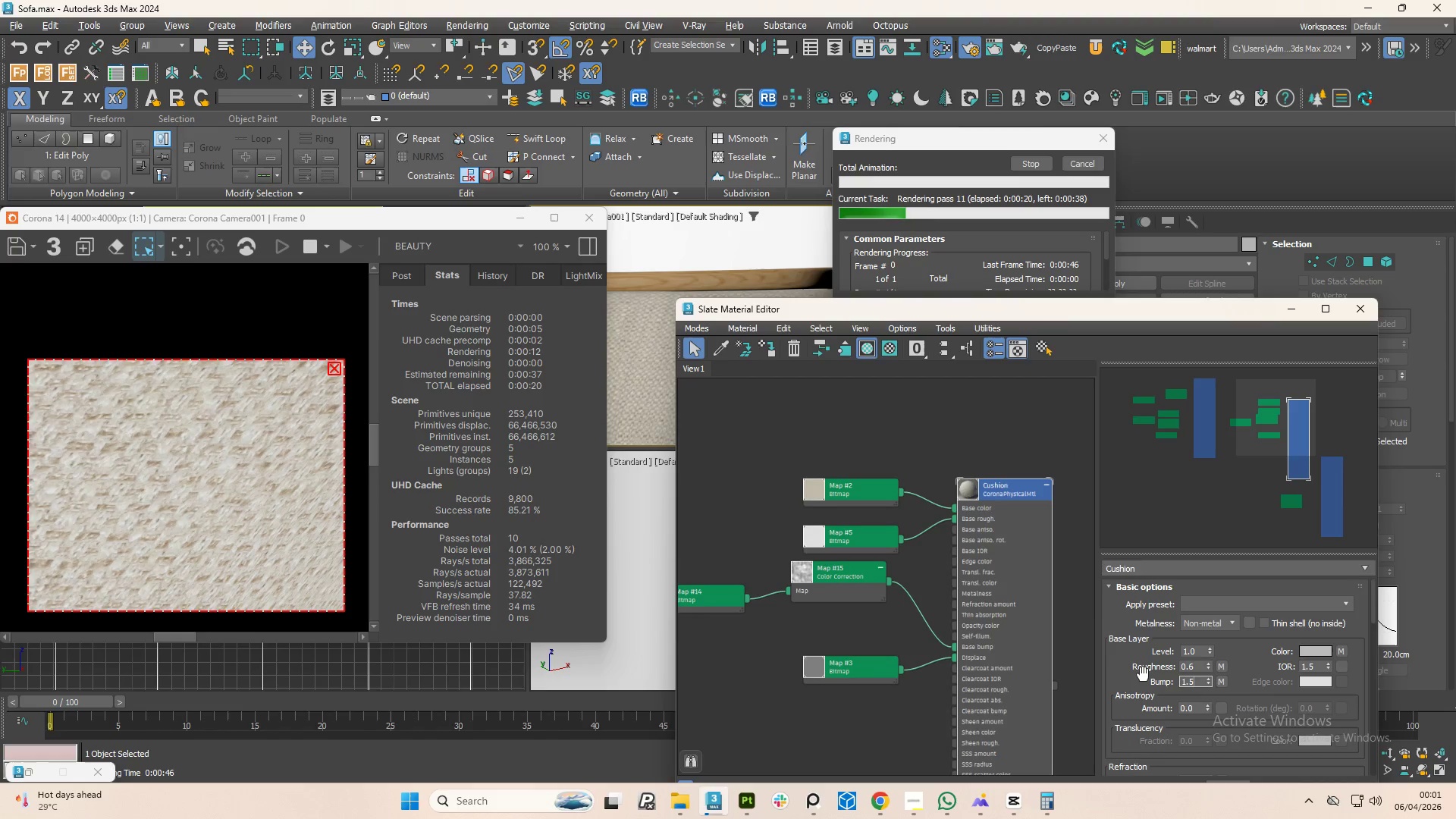 
key(Numpad5)
 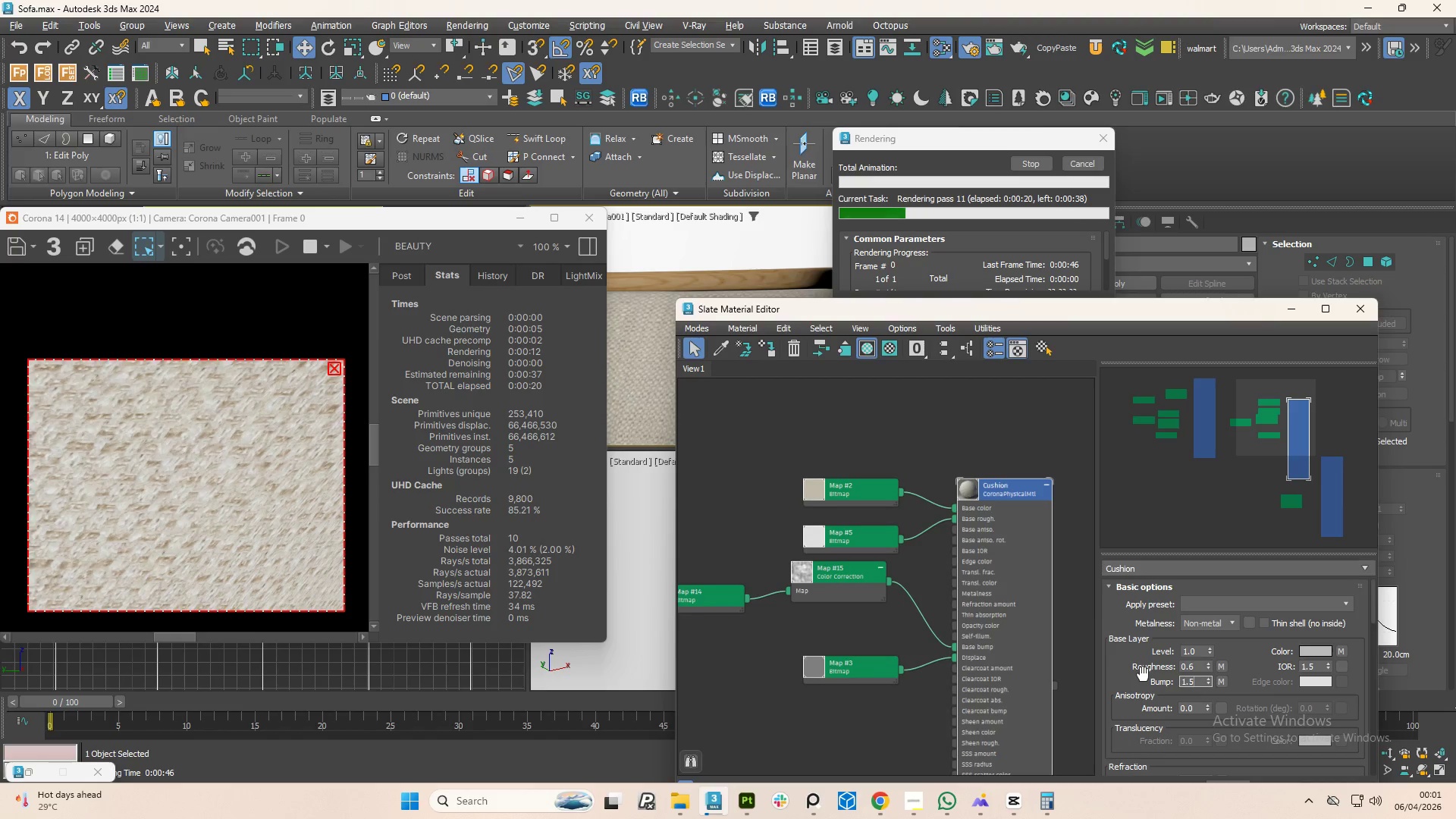 
key(NumpadEnter)
 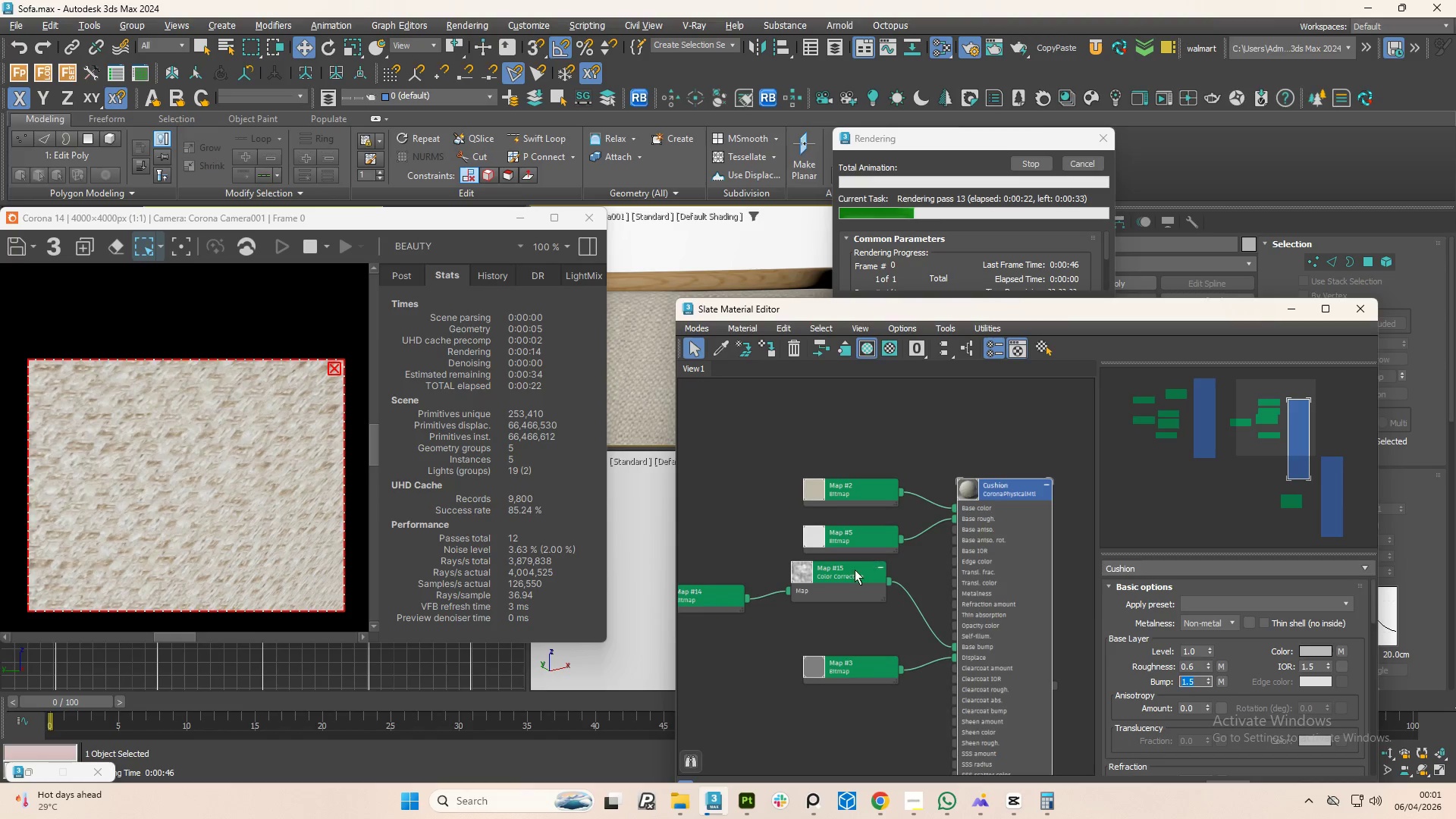 
left_click([817, 544])
 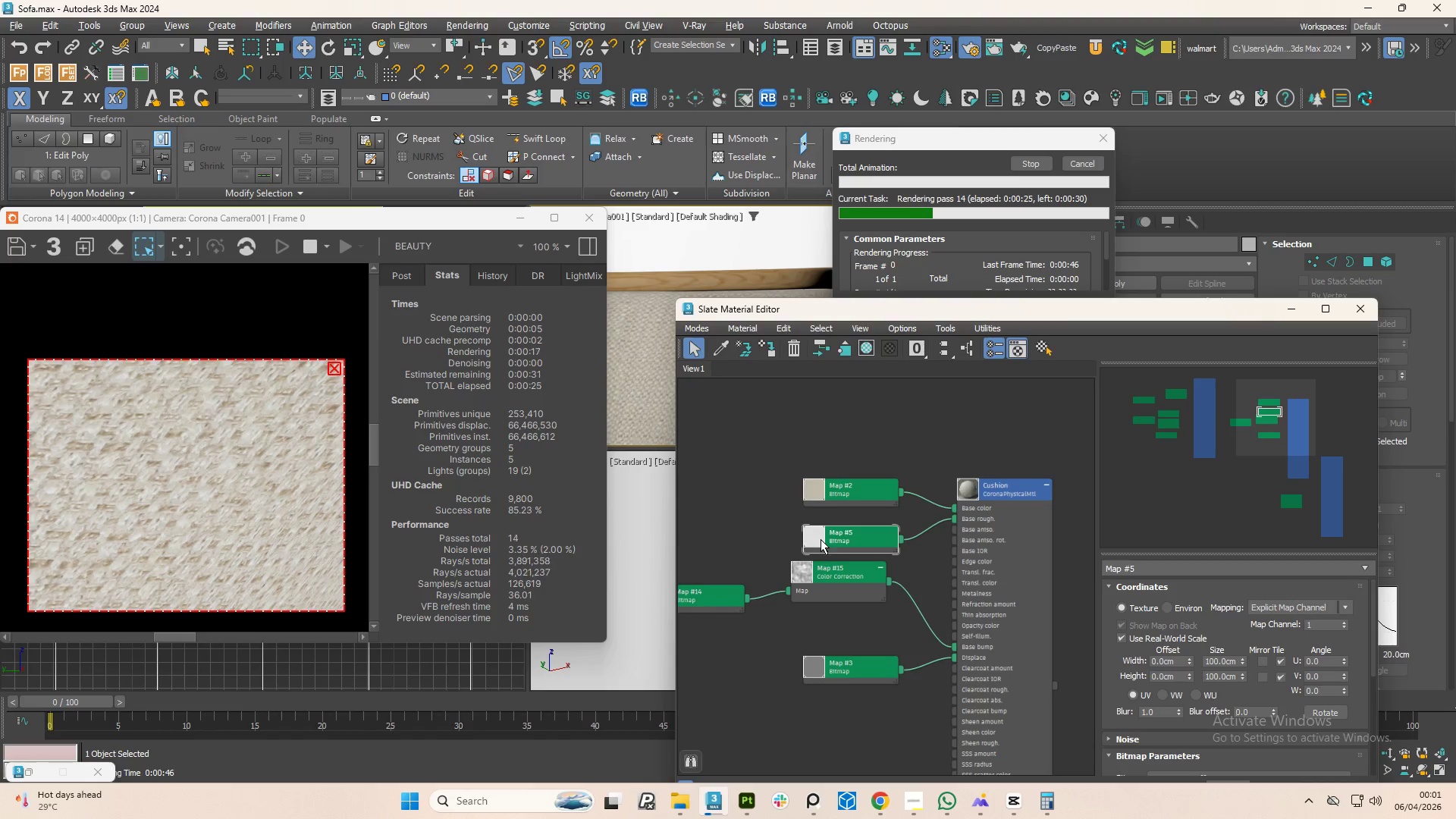 
left_click([813, 491])
 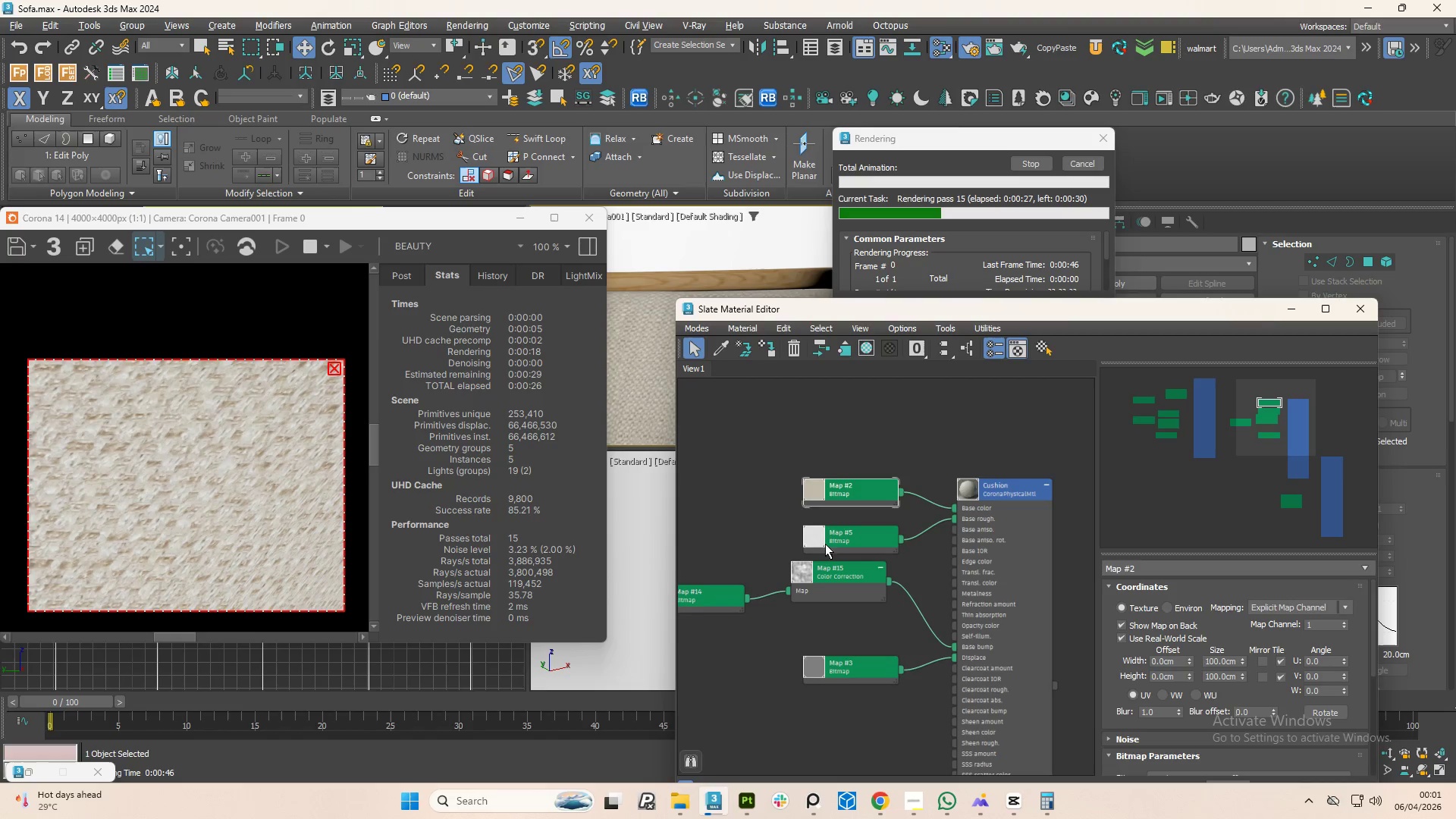 
left_click([817, 537])
 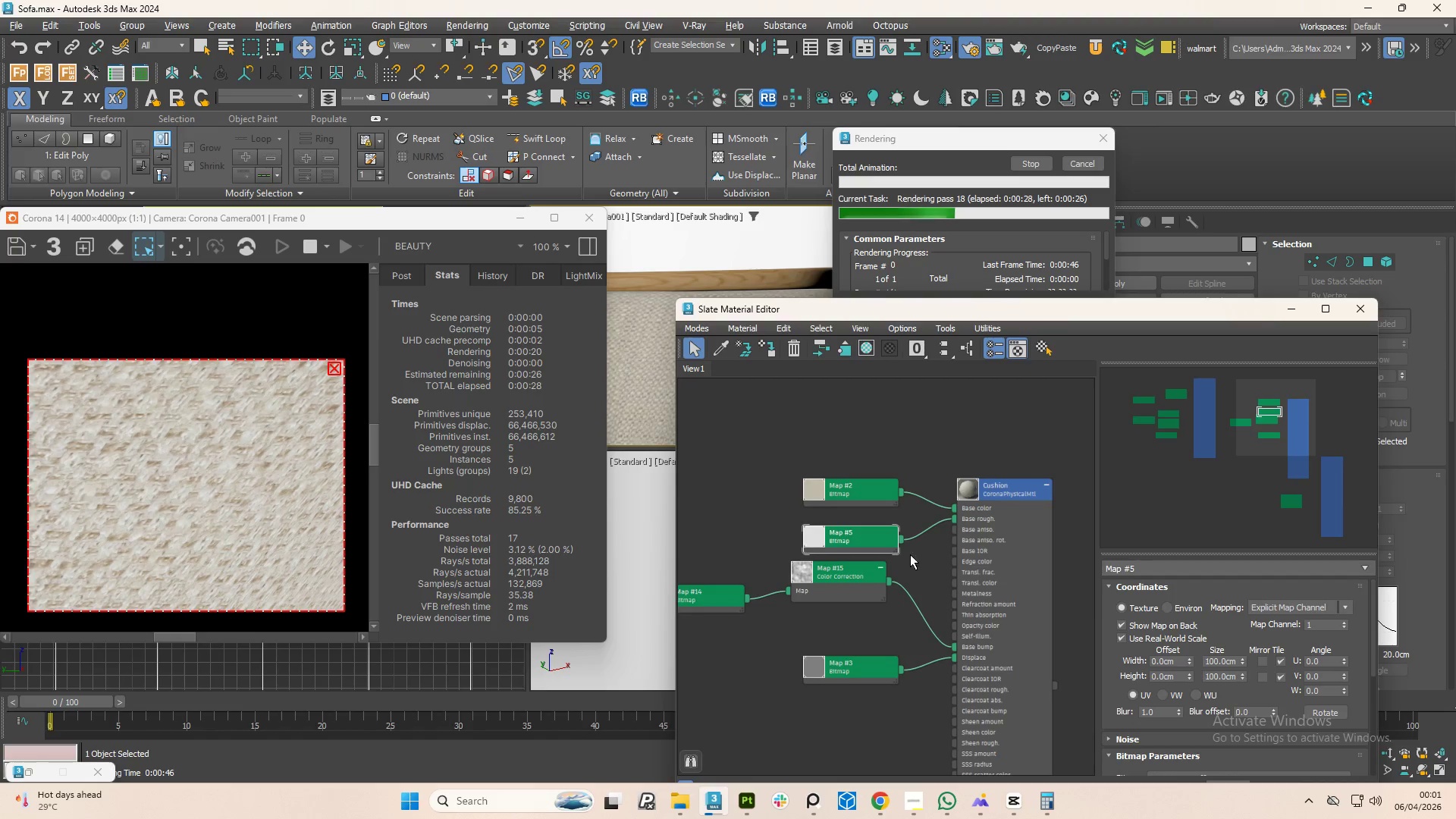 
left_click([846, 493])
 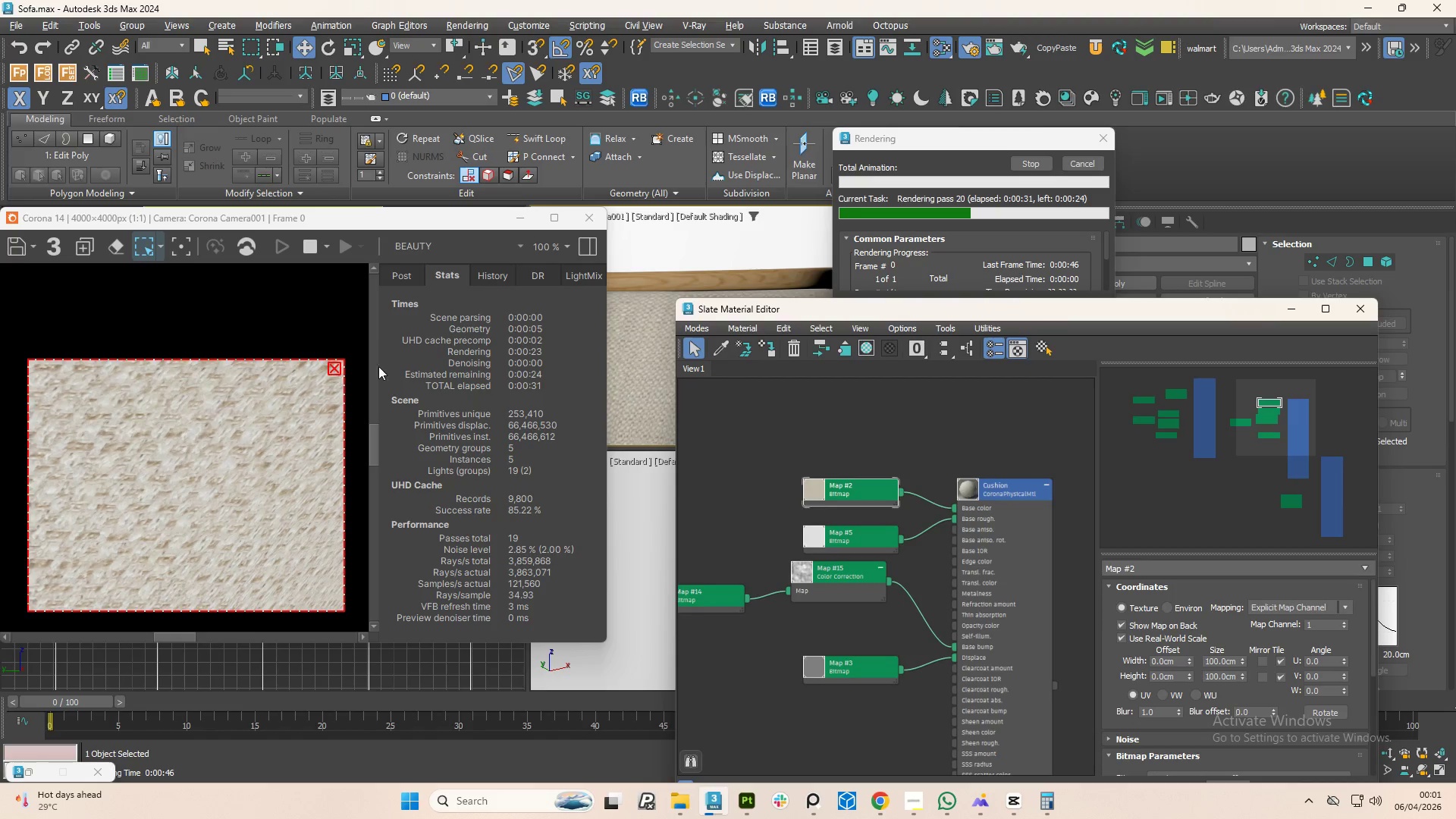 
left_click([1031, 161])
 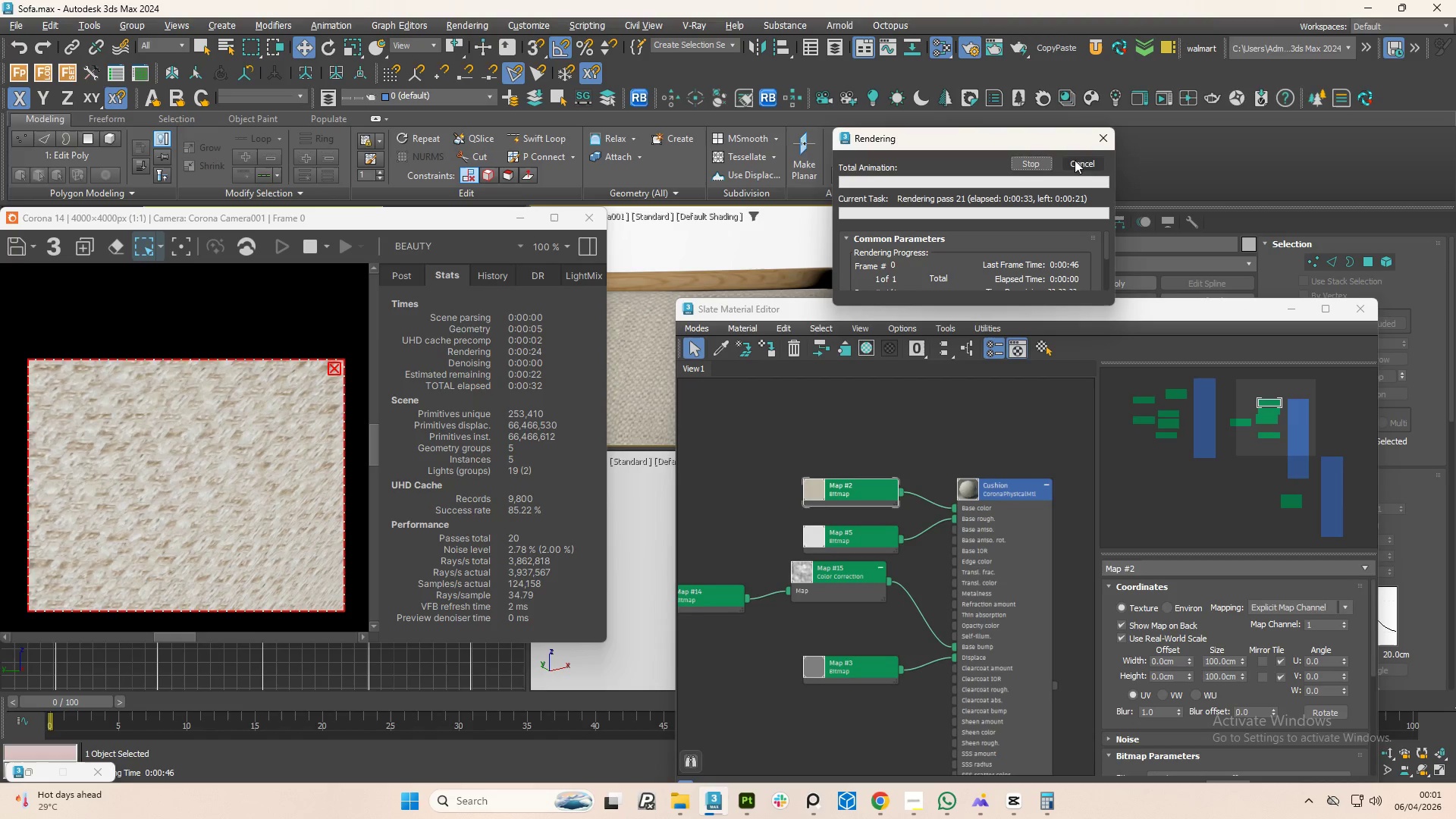 
left_click([1076, 160])
 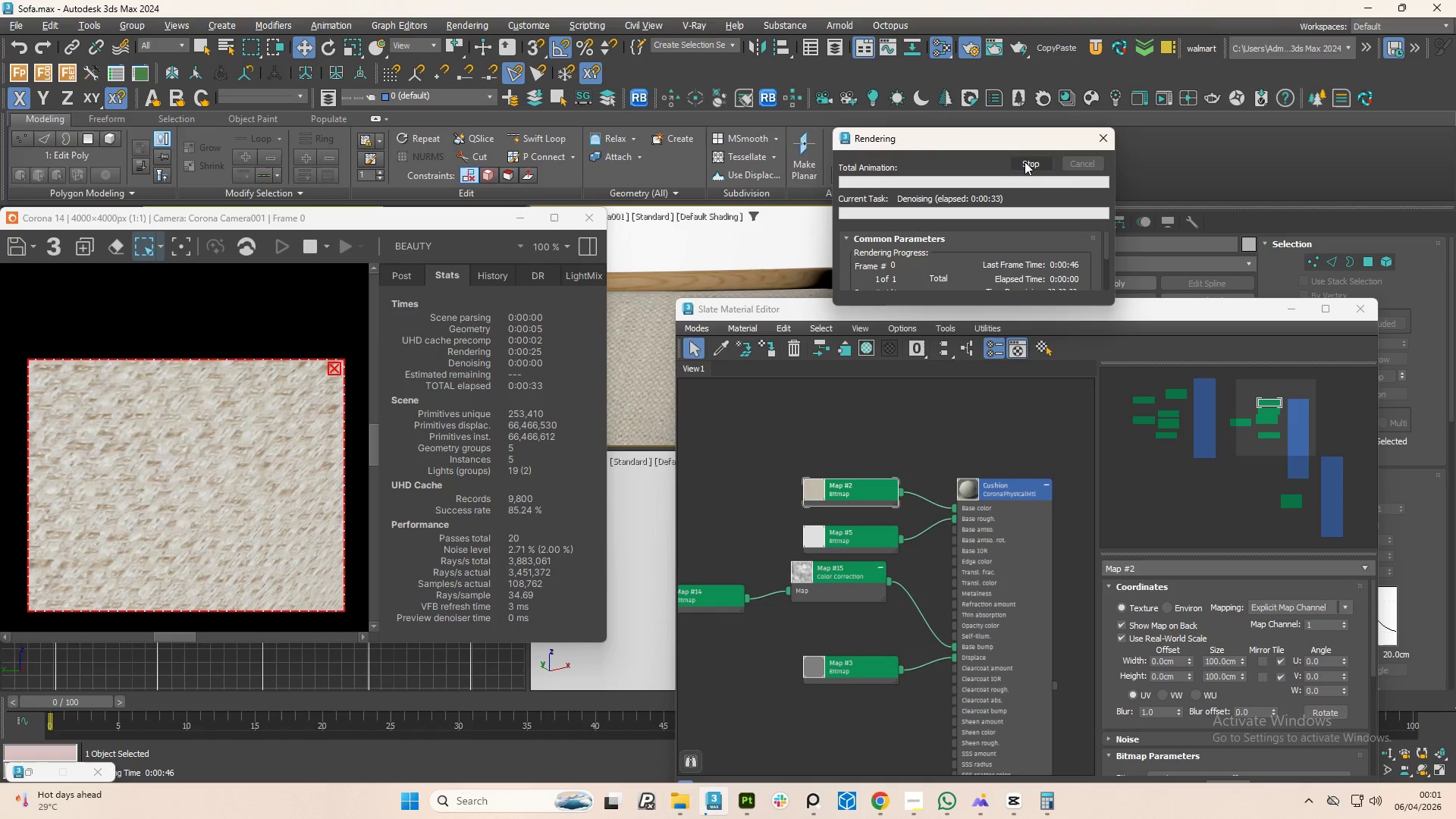 
left_click([1025, 162])
 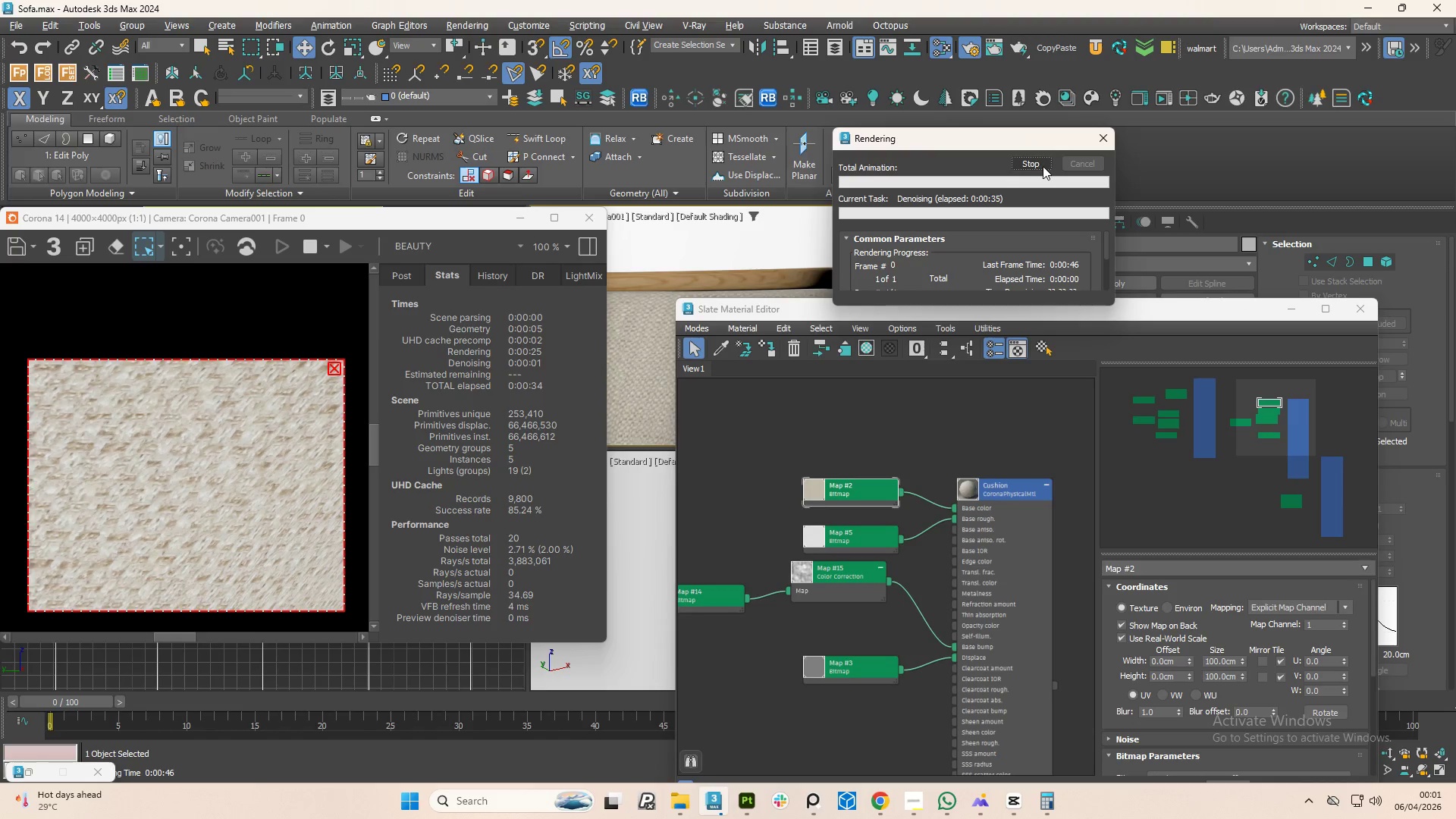 
left_click([1042, 166])
 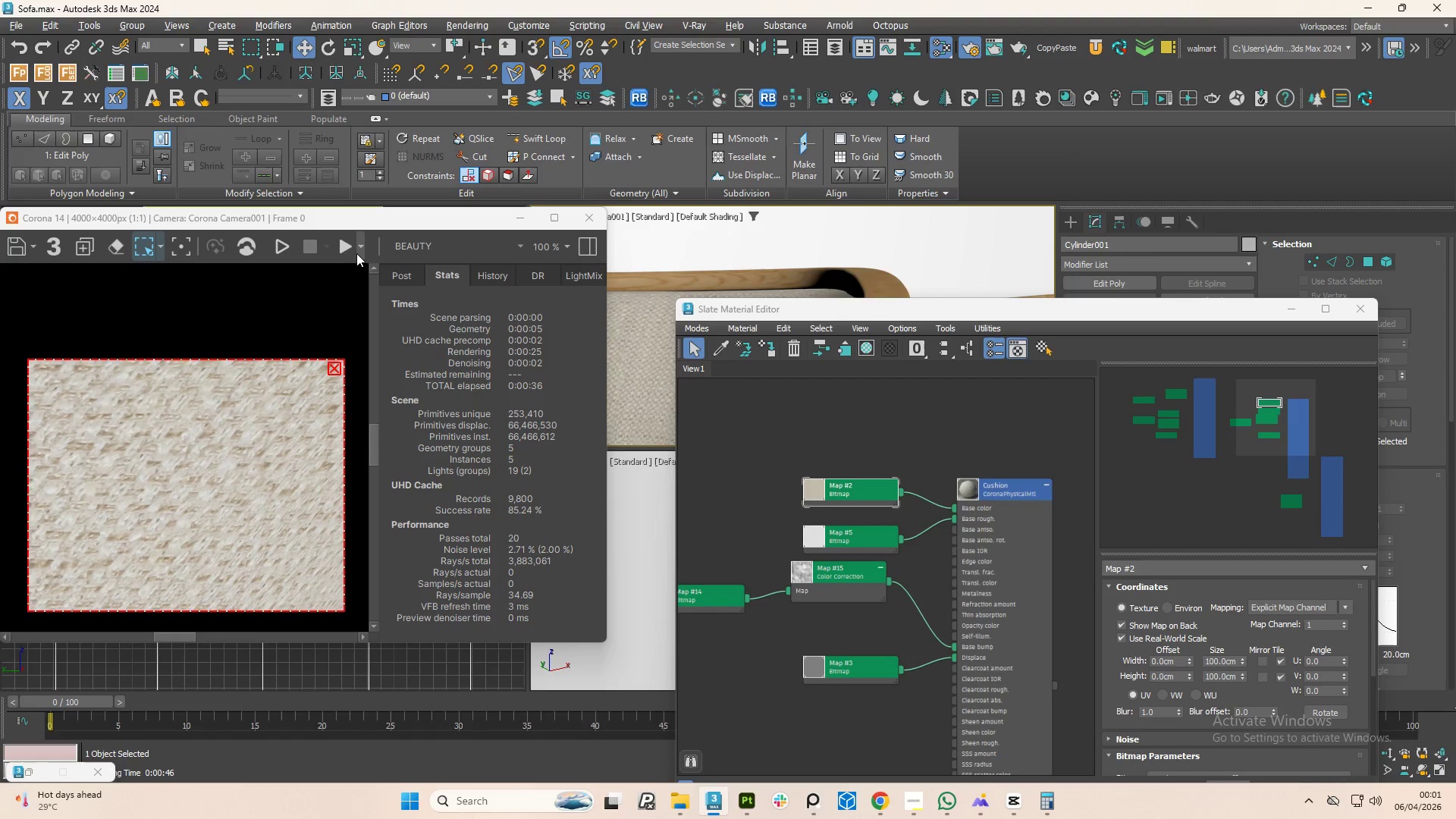 
left_click([339, 249])
 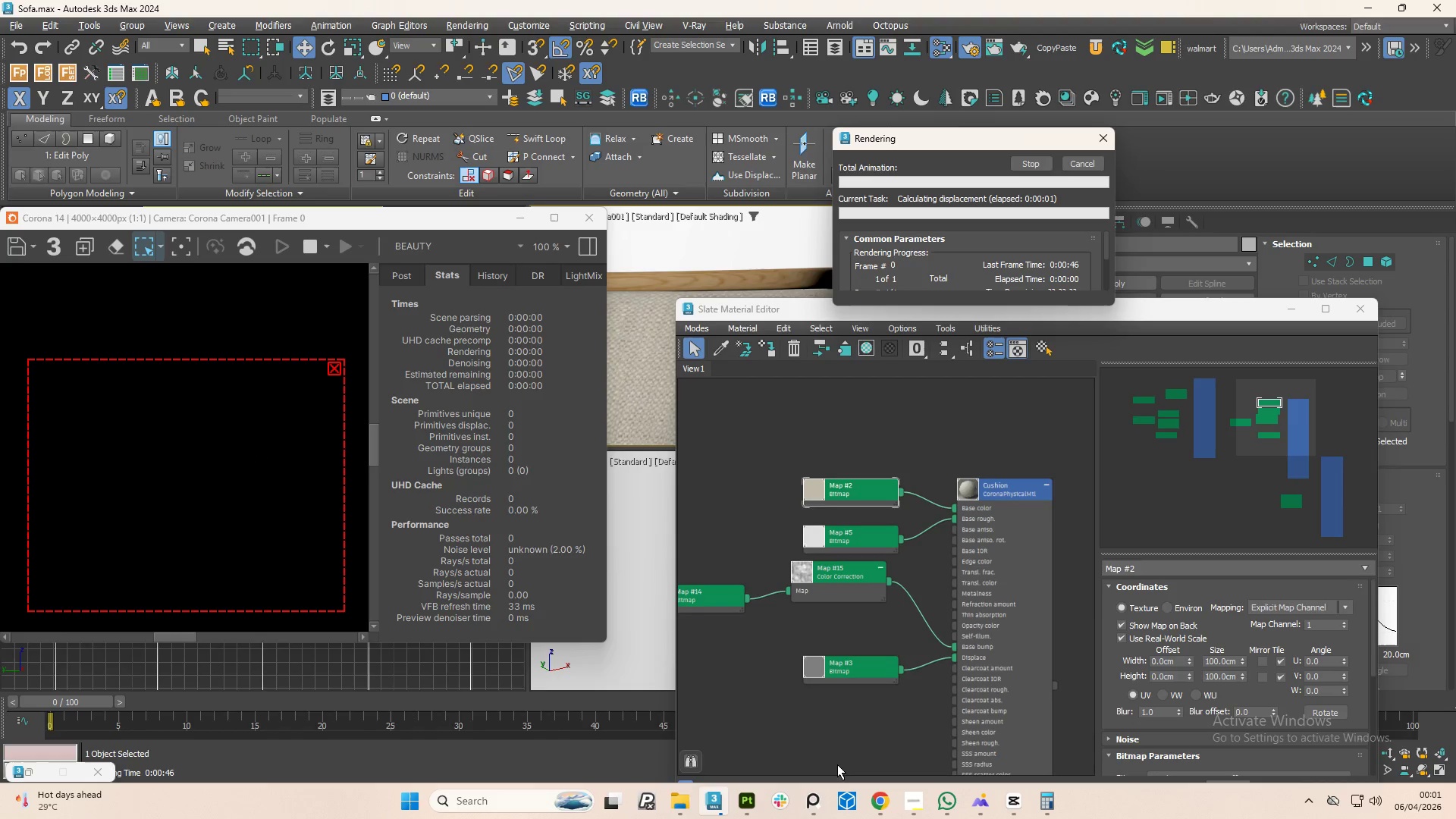 
left_click([900, 805])